 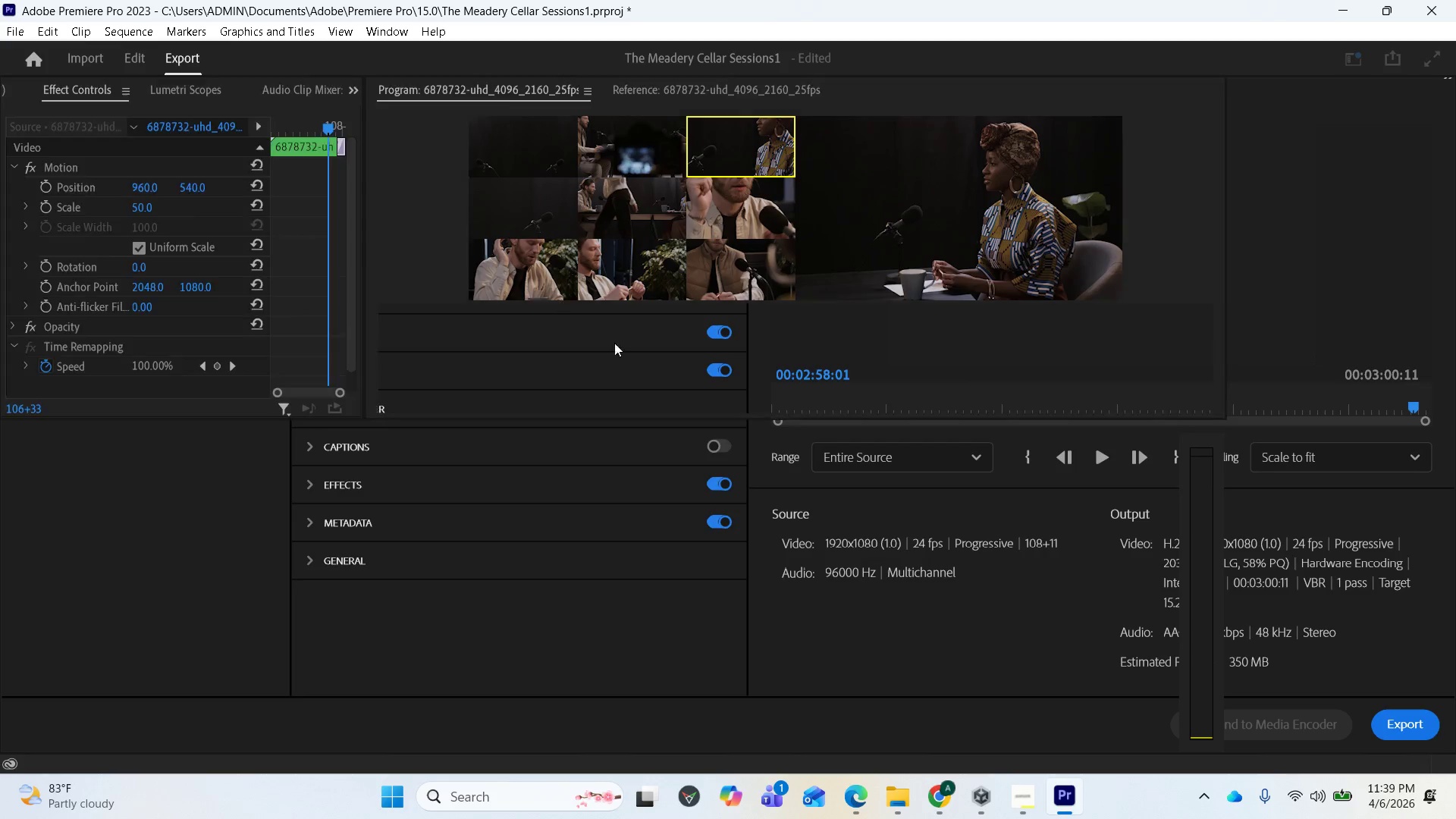 
left_click_drag(start_coordinate=[942, 600], to_coordinate=[930, 597])
 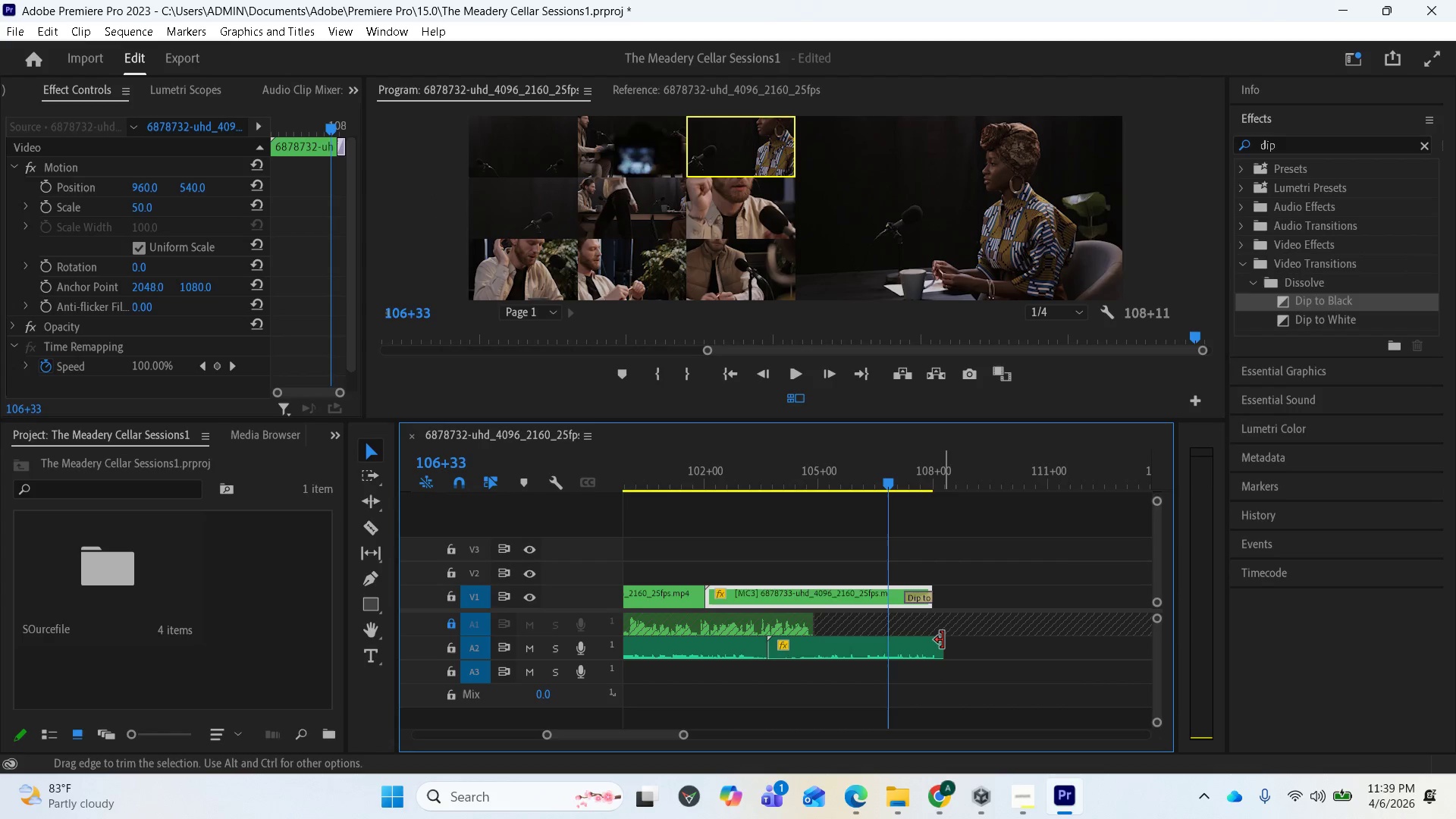 
left_click_drag(start_coordinate=[943, 640], to_coordinate=[932, 642])
 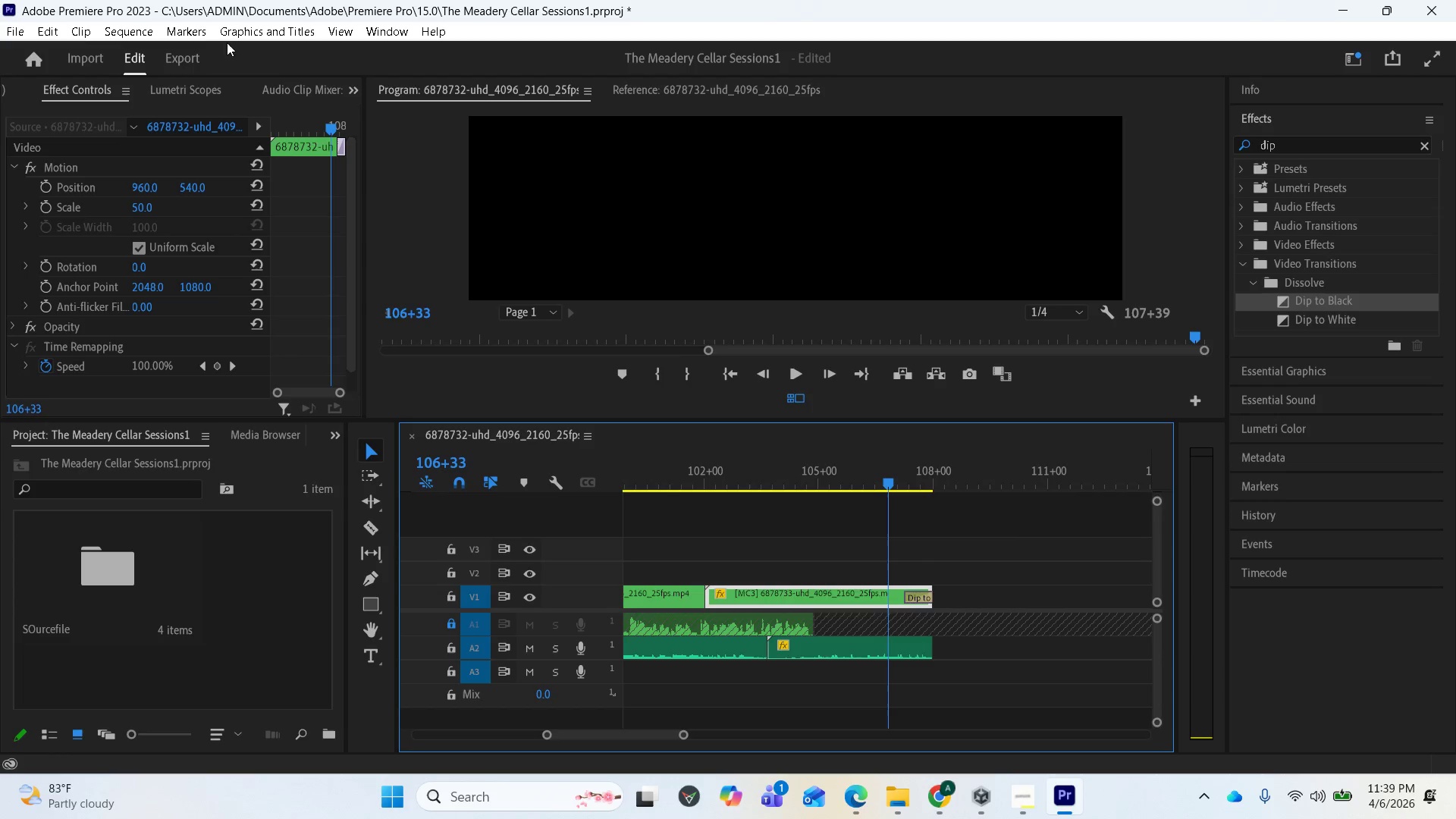 
left_click([189, 58])
 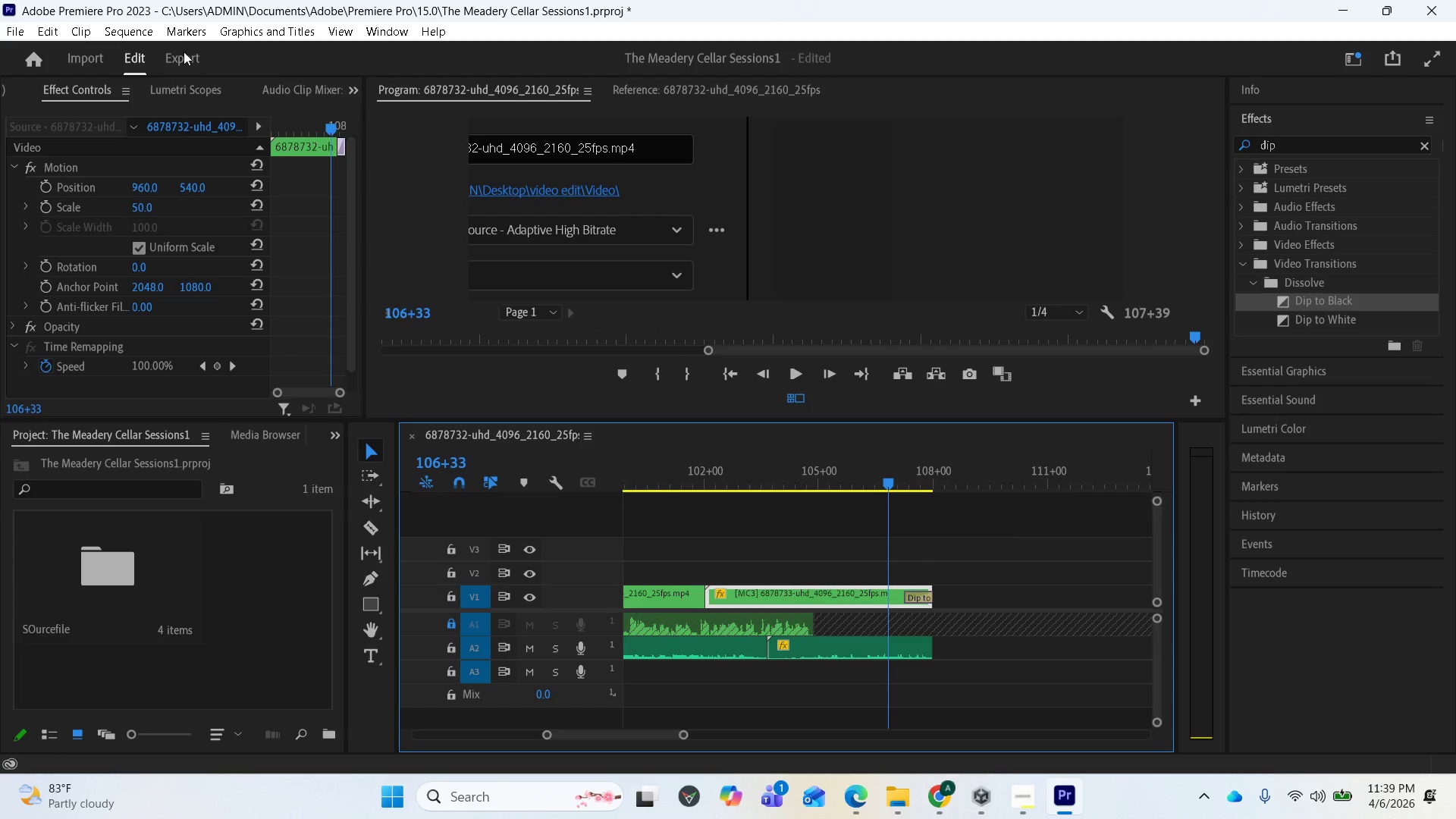 
mouse_move([168, 27])
 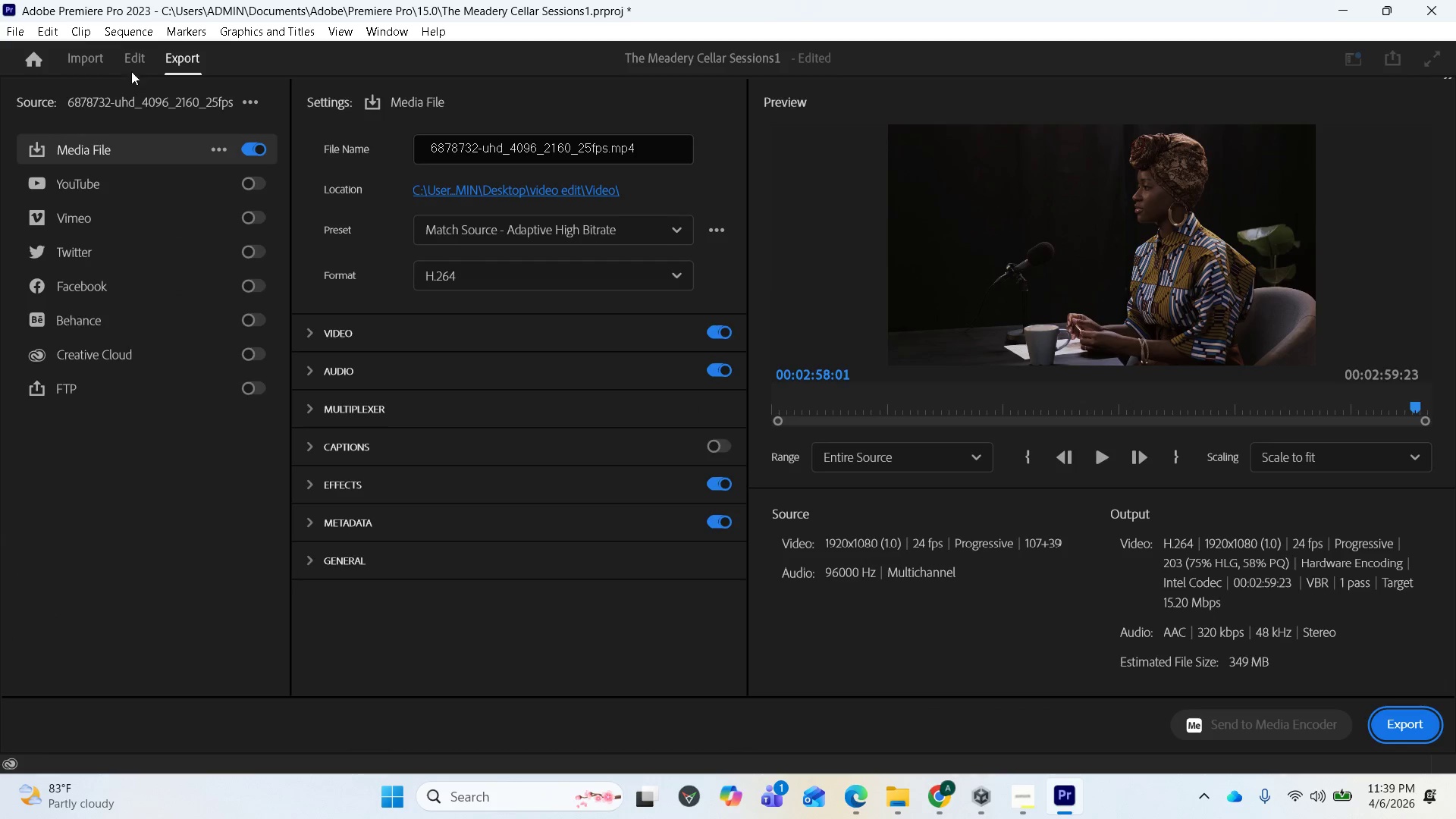 
left_click([127, 52])
 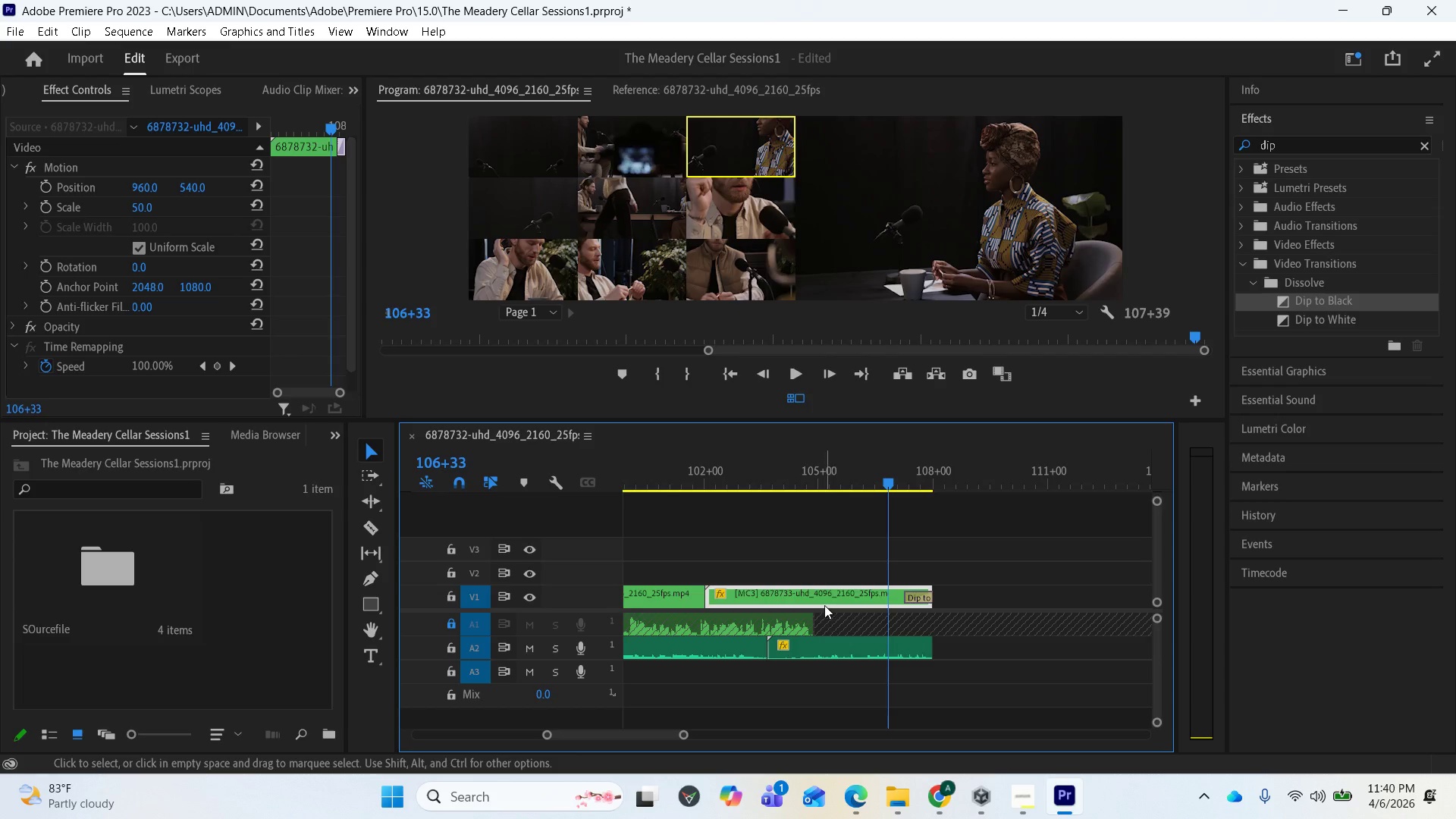 
key(Equal)
 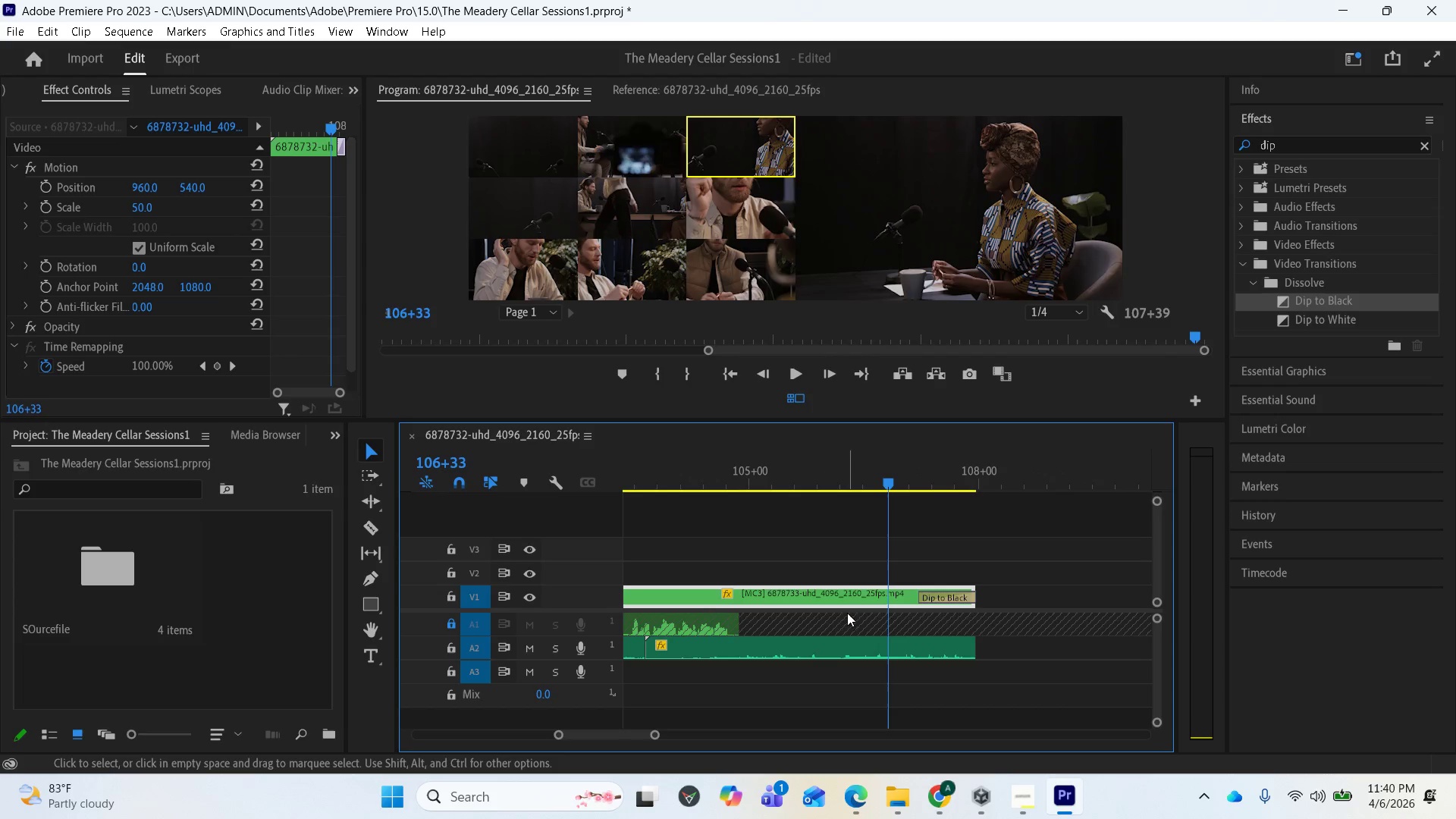 
key(Equal)
 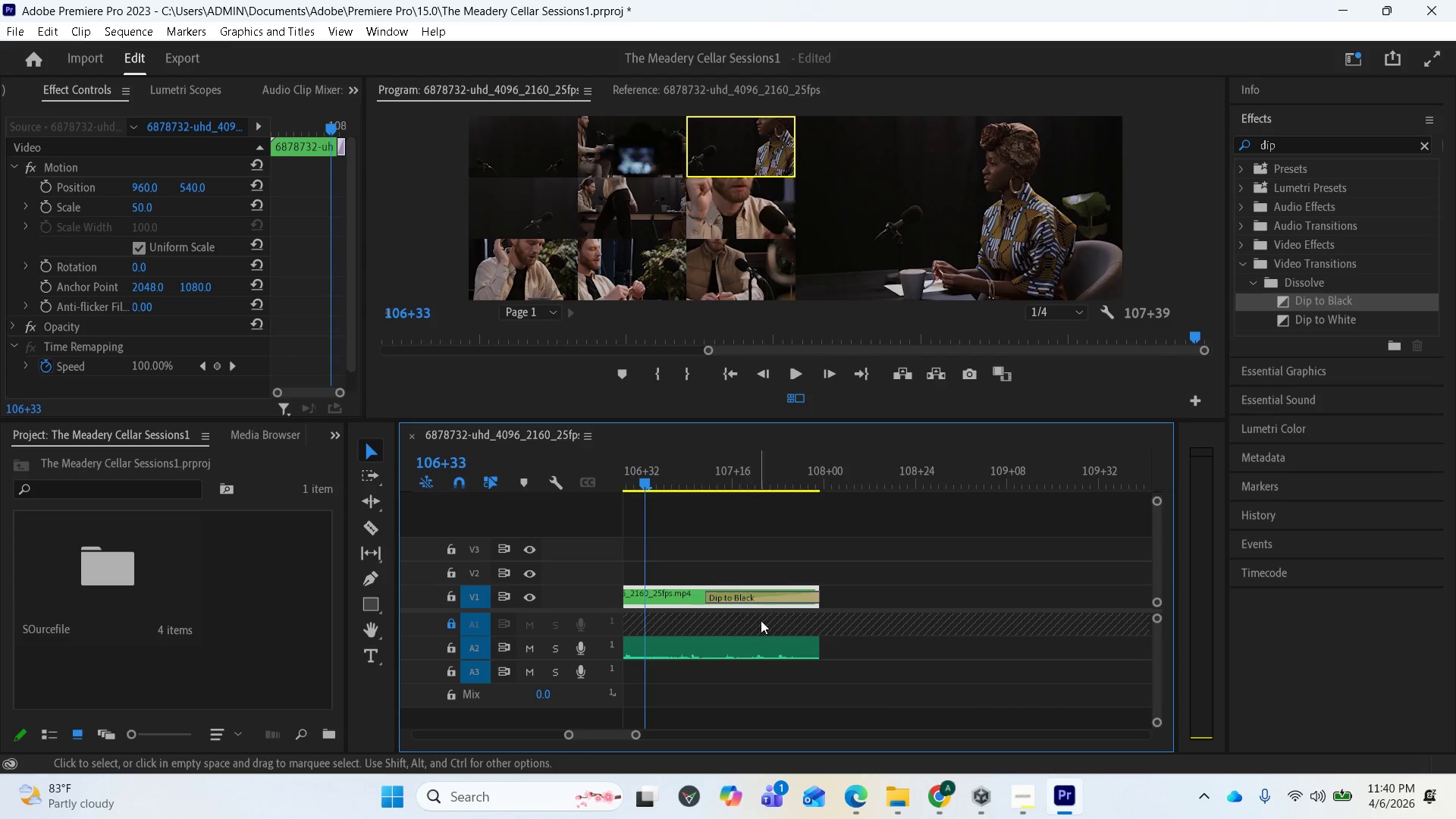 
wait(6.05)
 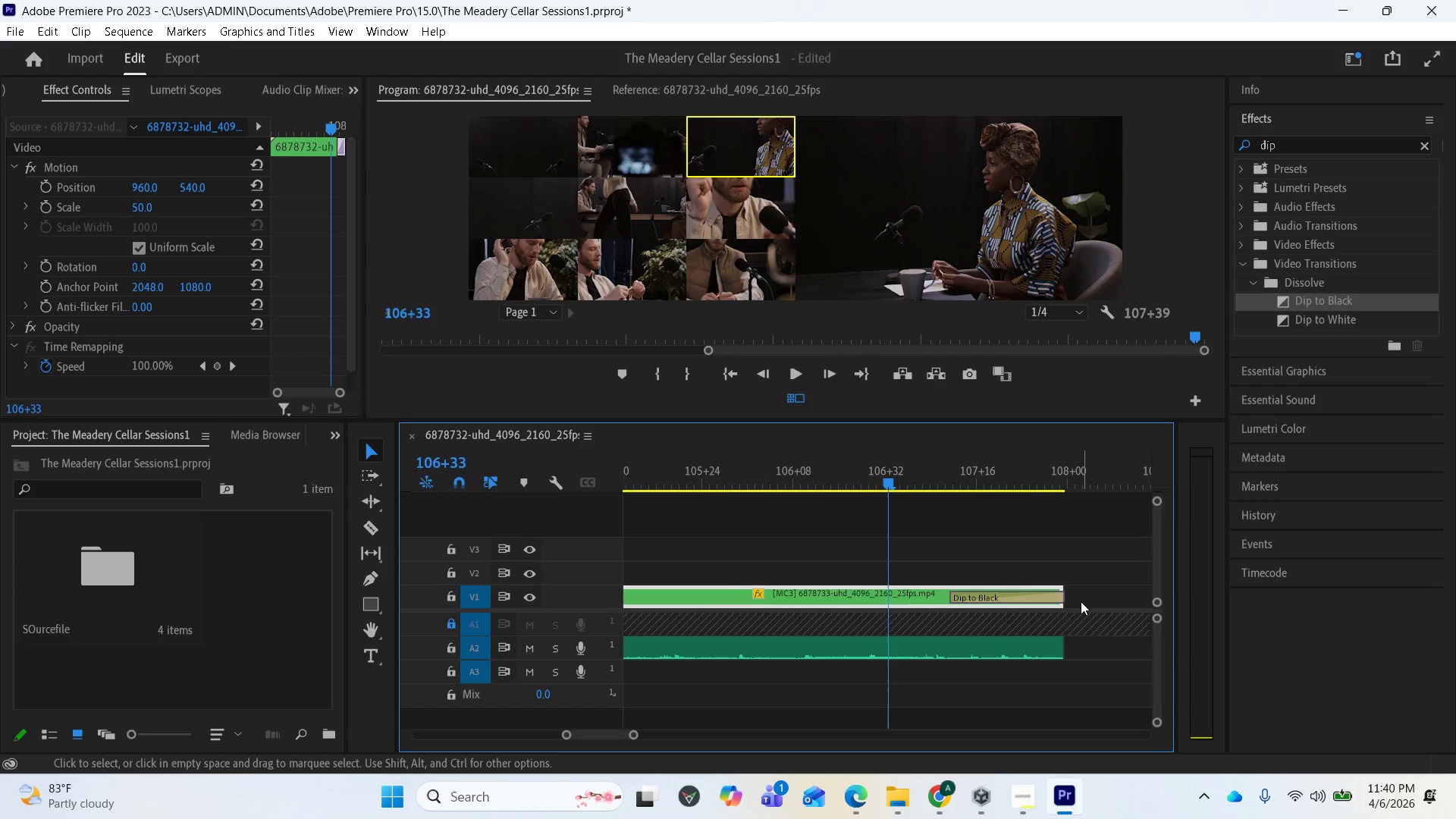 
left_click_drag(start_coordinate=[822, 592], to_coordinate=[833, 593])
 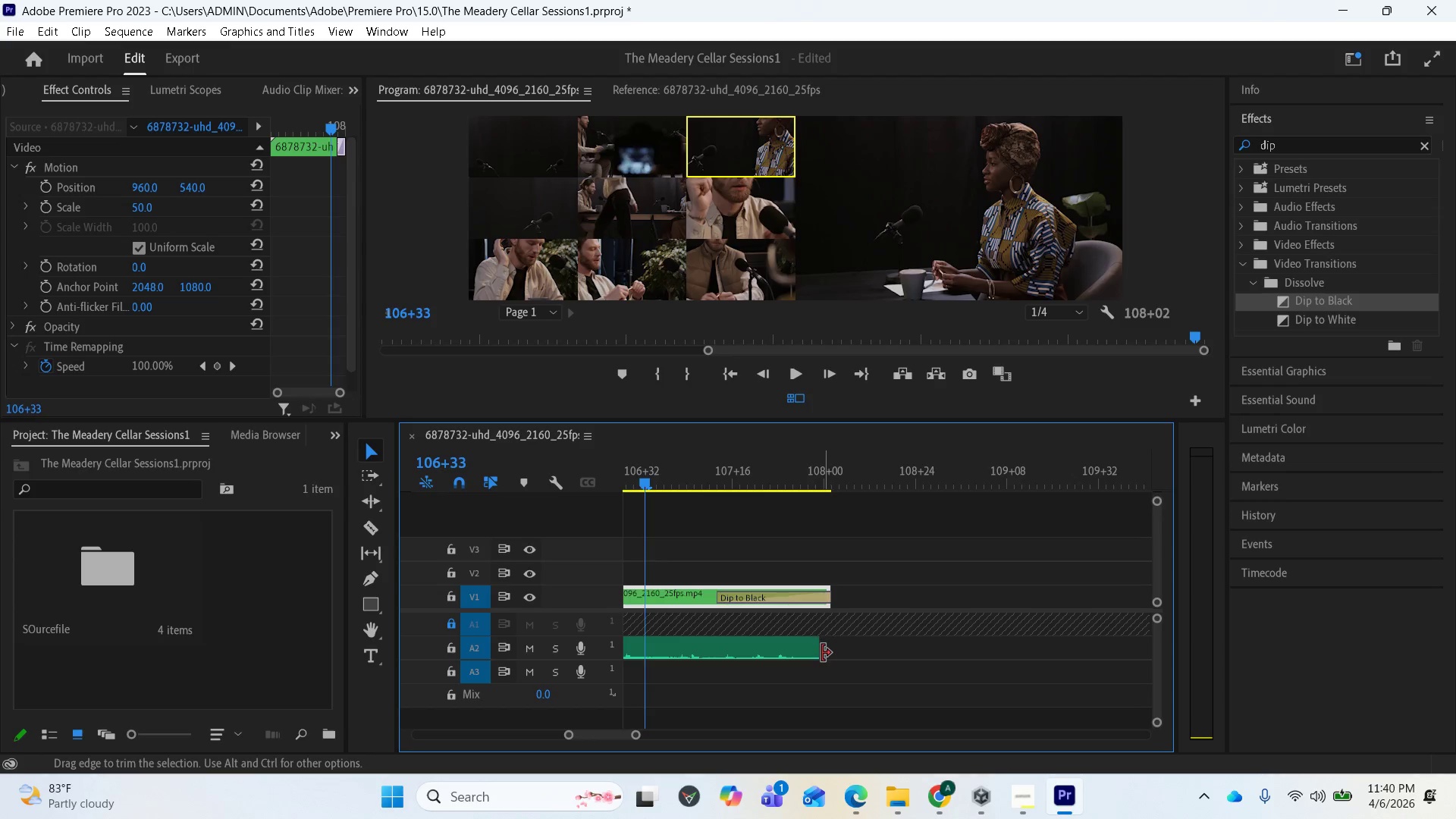 
left_click_drag(start_coordinate=[821, 654], to_coordinate=[833, 656])
 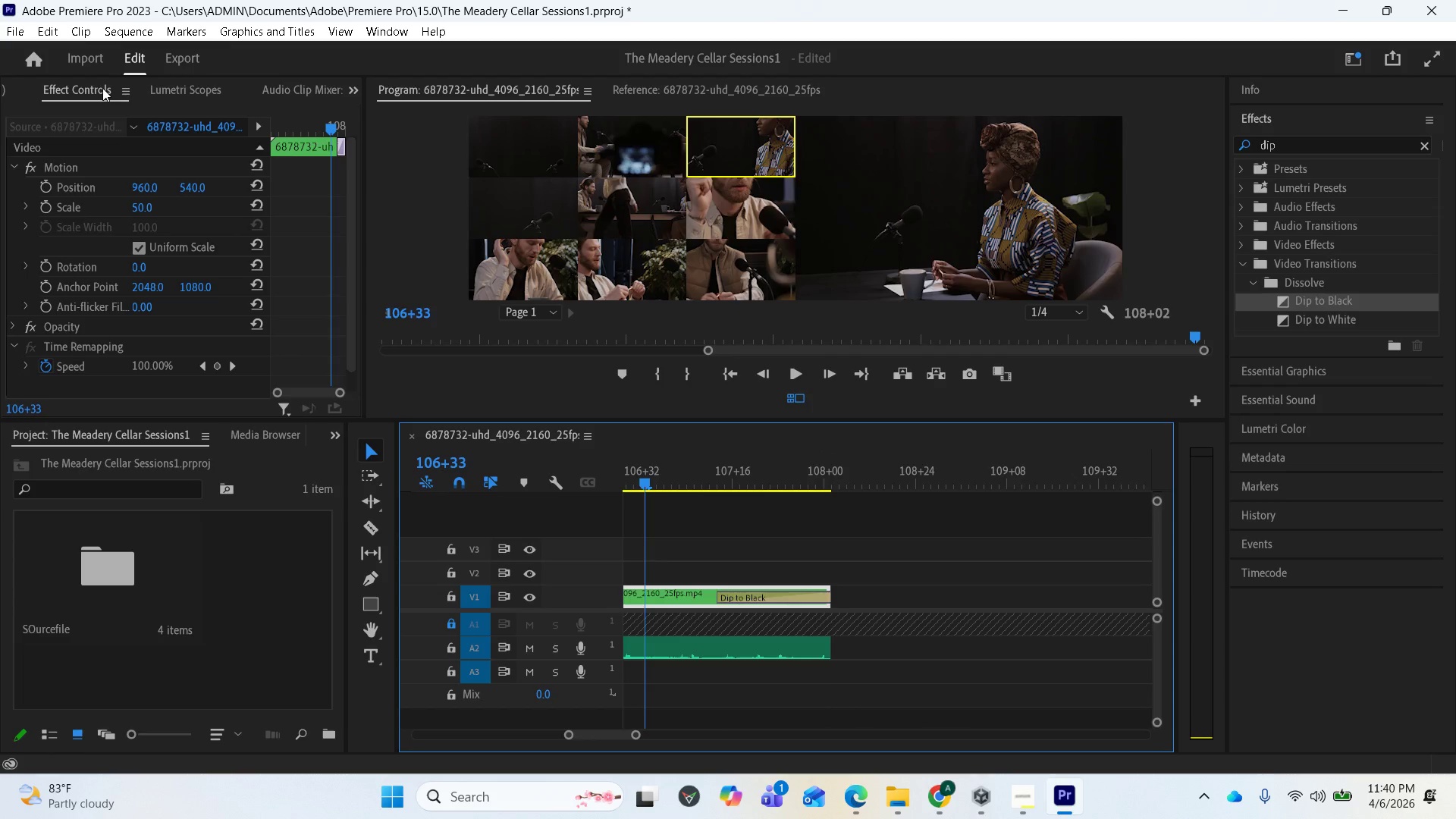 
left_click([181, 63])
 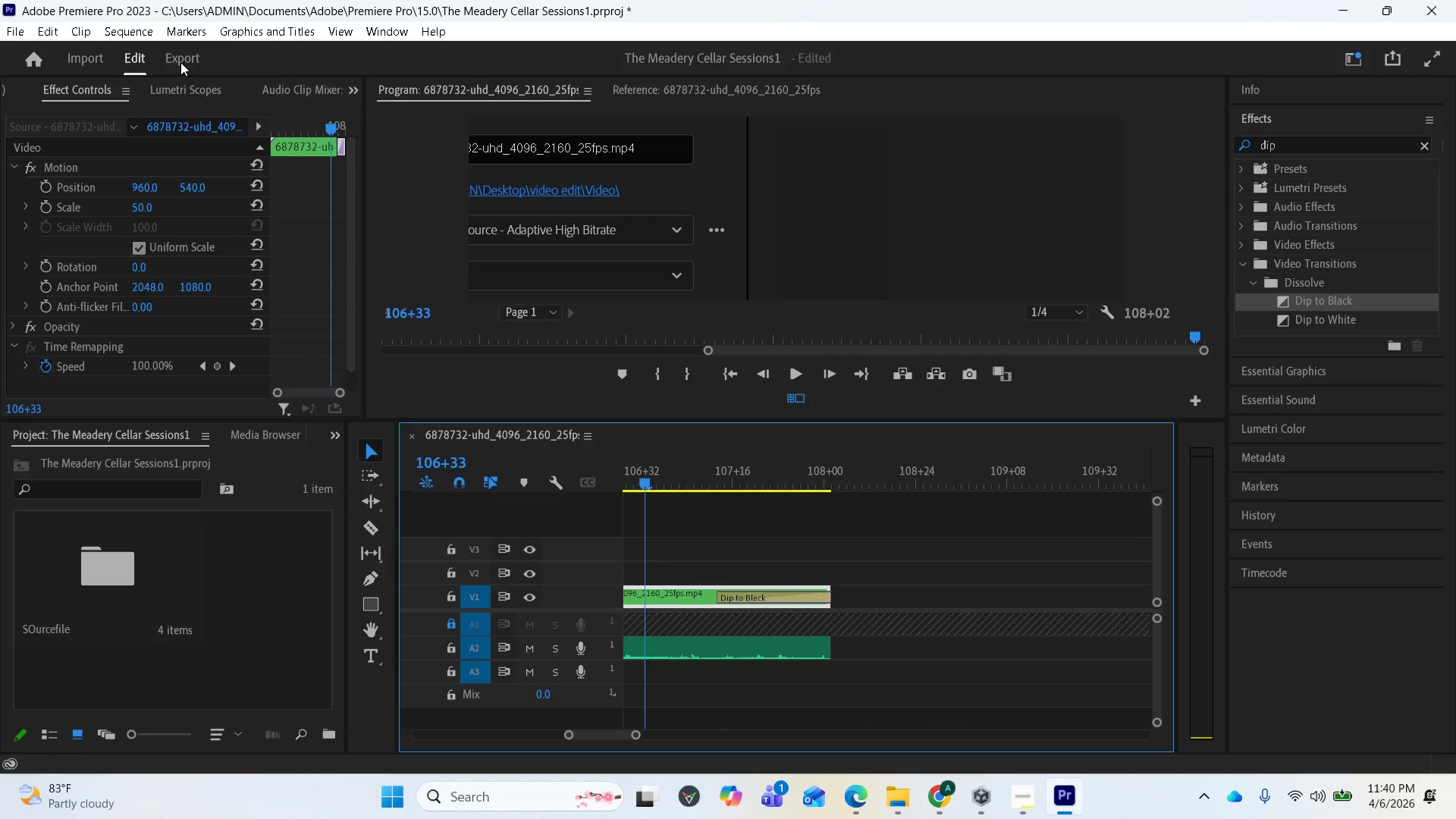 
mouse_move([159, 23])
 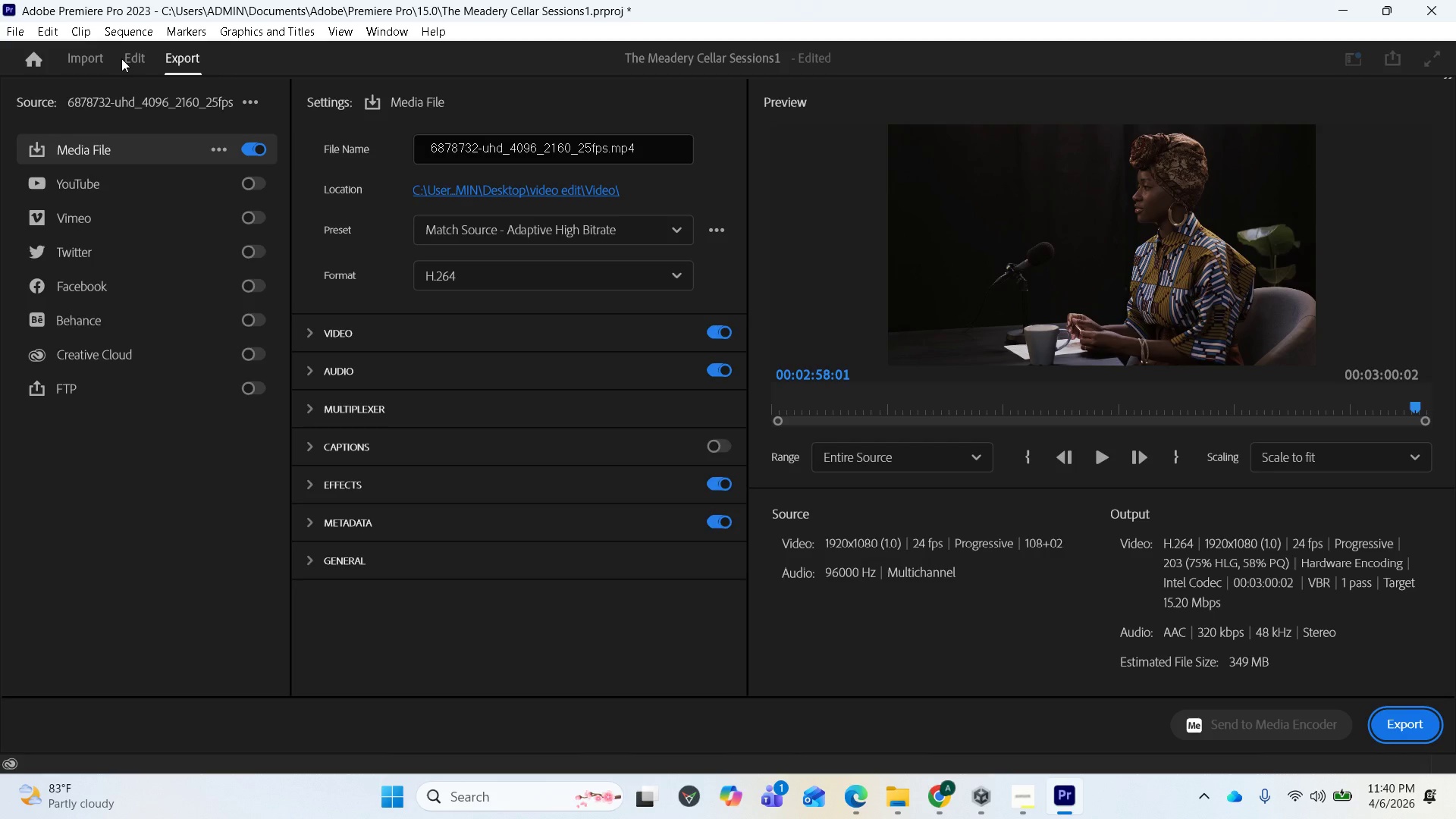 
wait(9.08)
 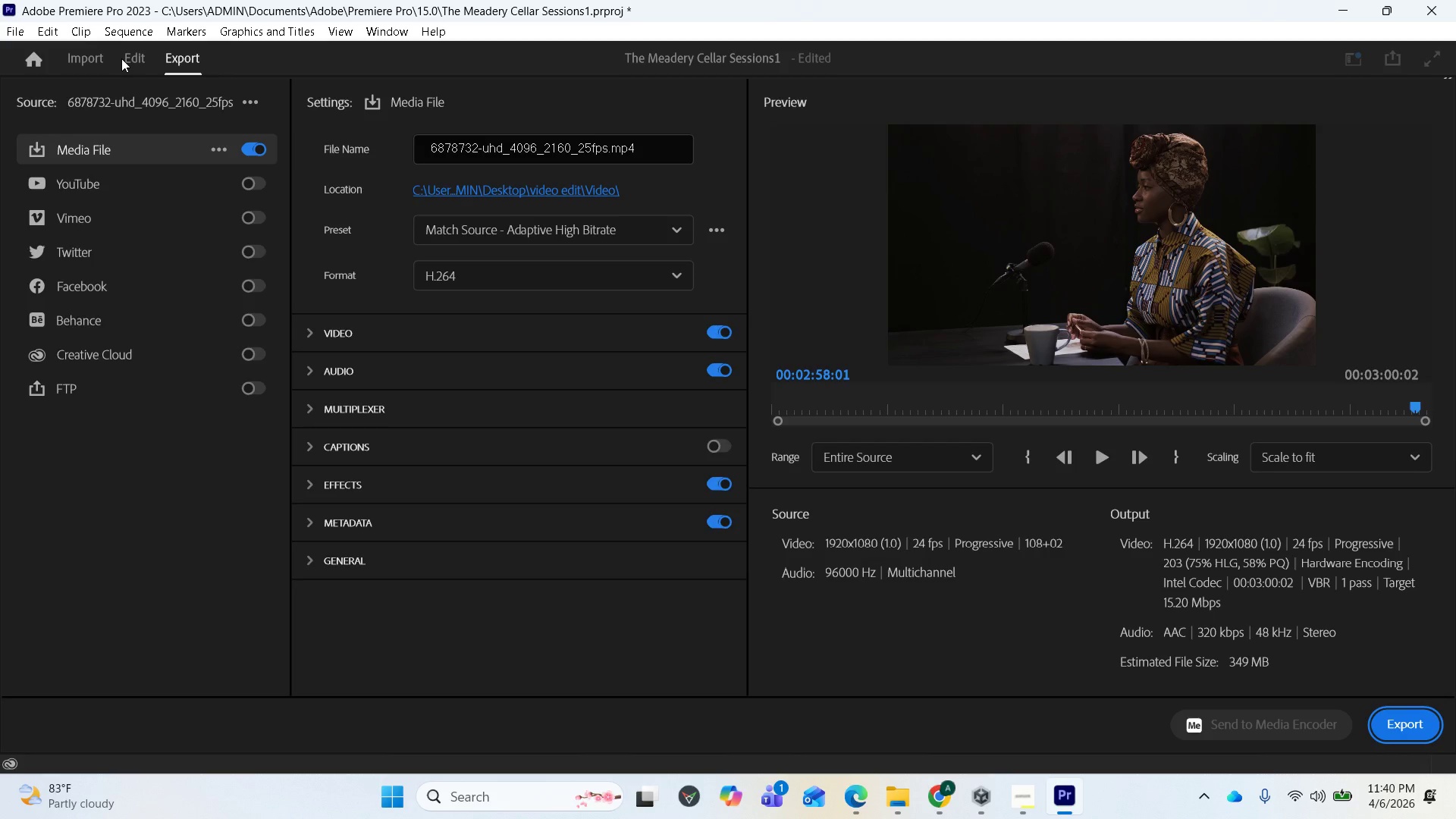 
left_click([141, 58])
 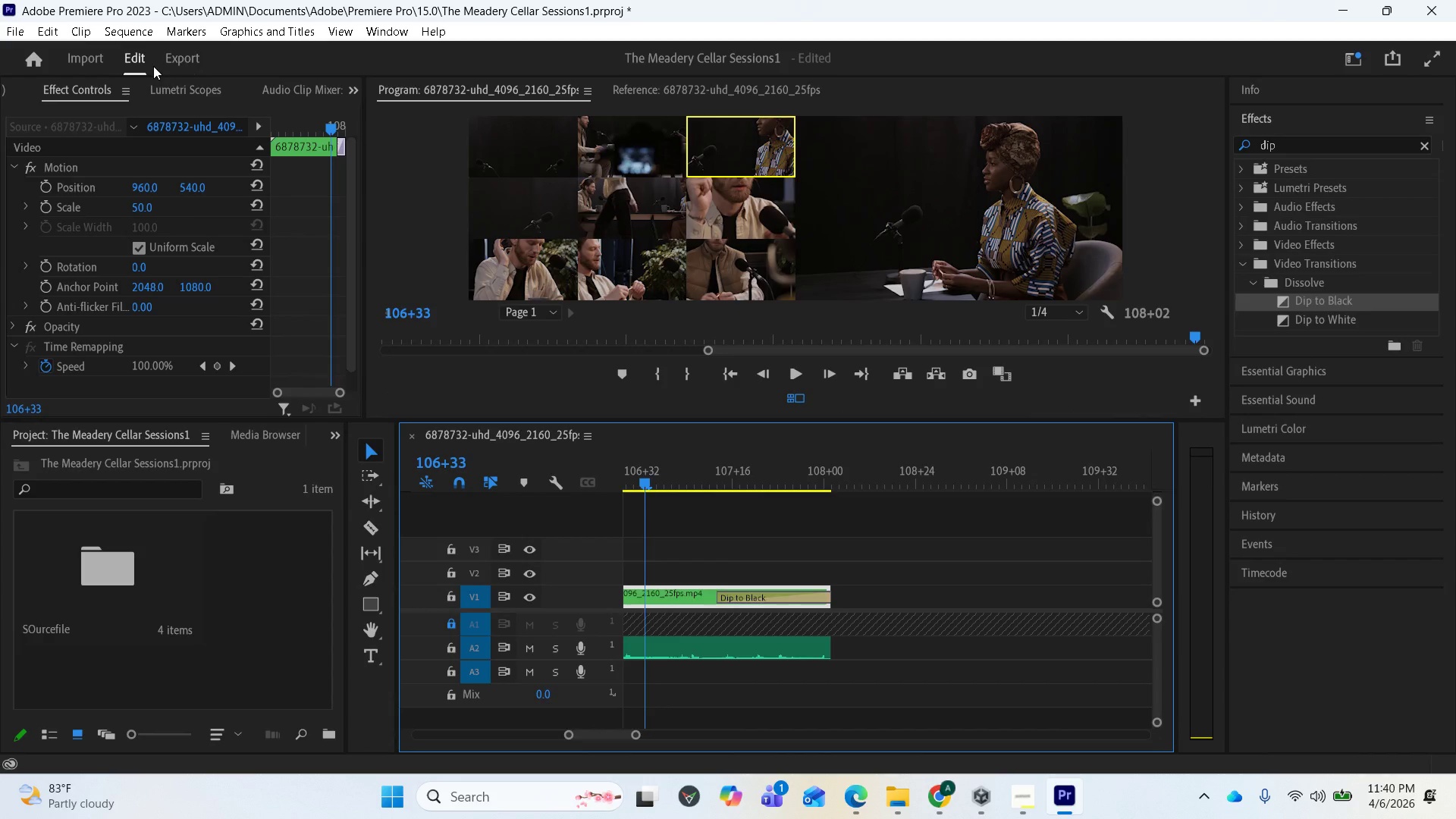 
left_click([8, 36])
 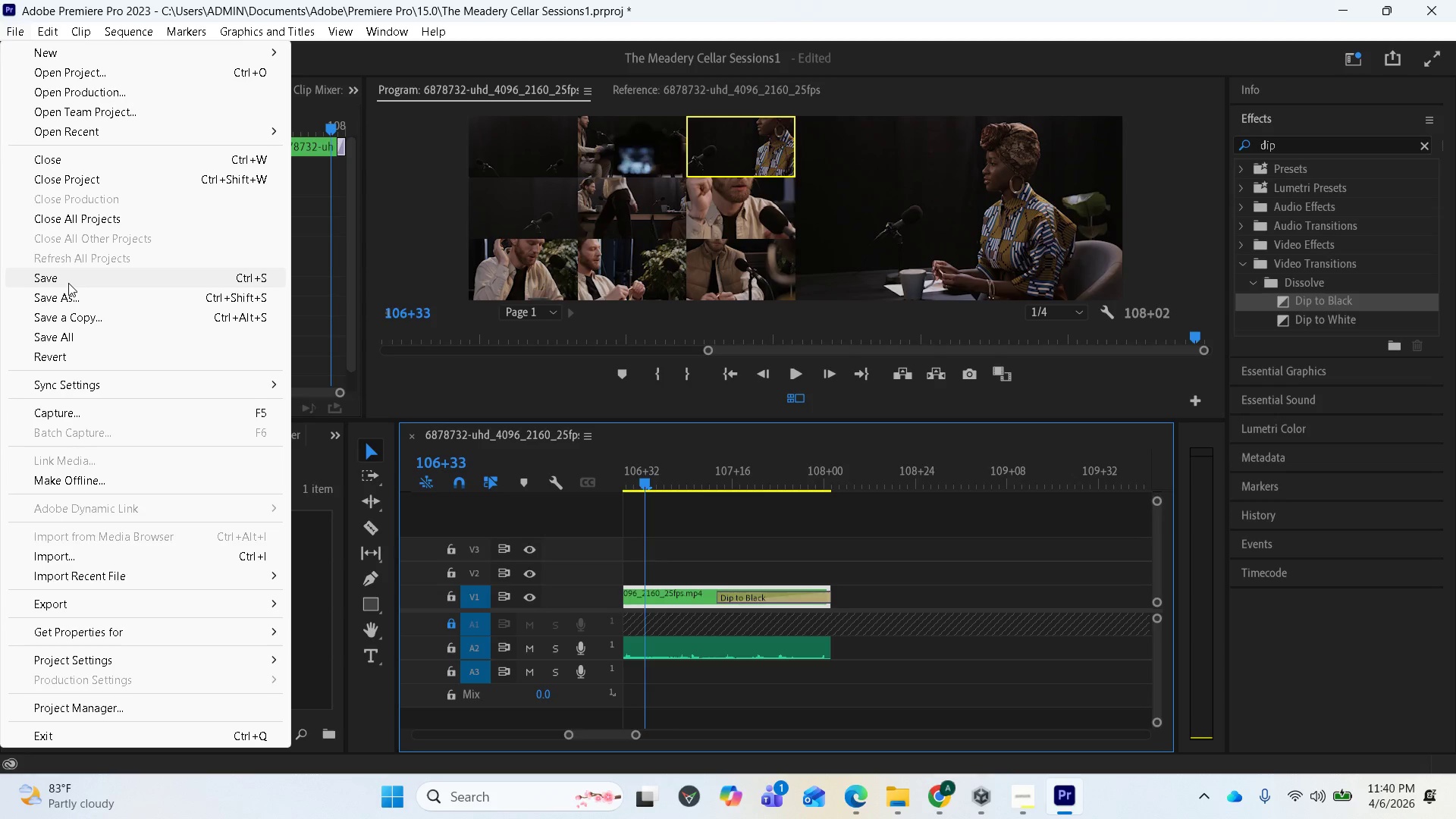 
left_click([66, 279])
 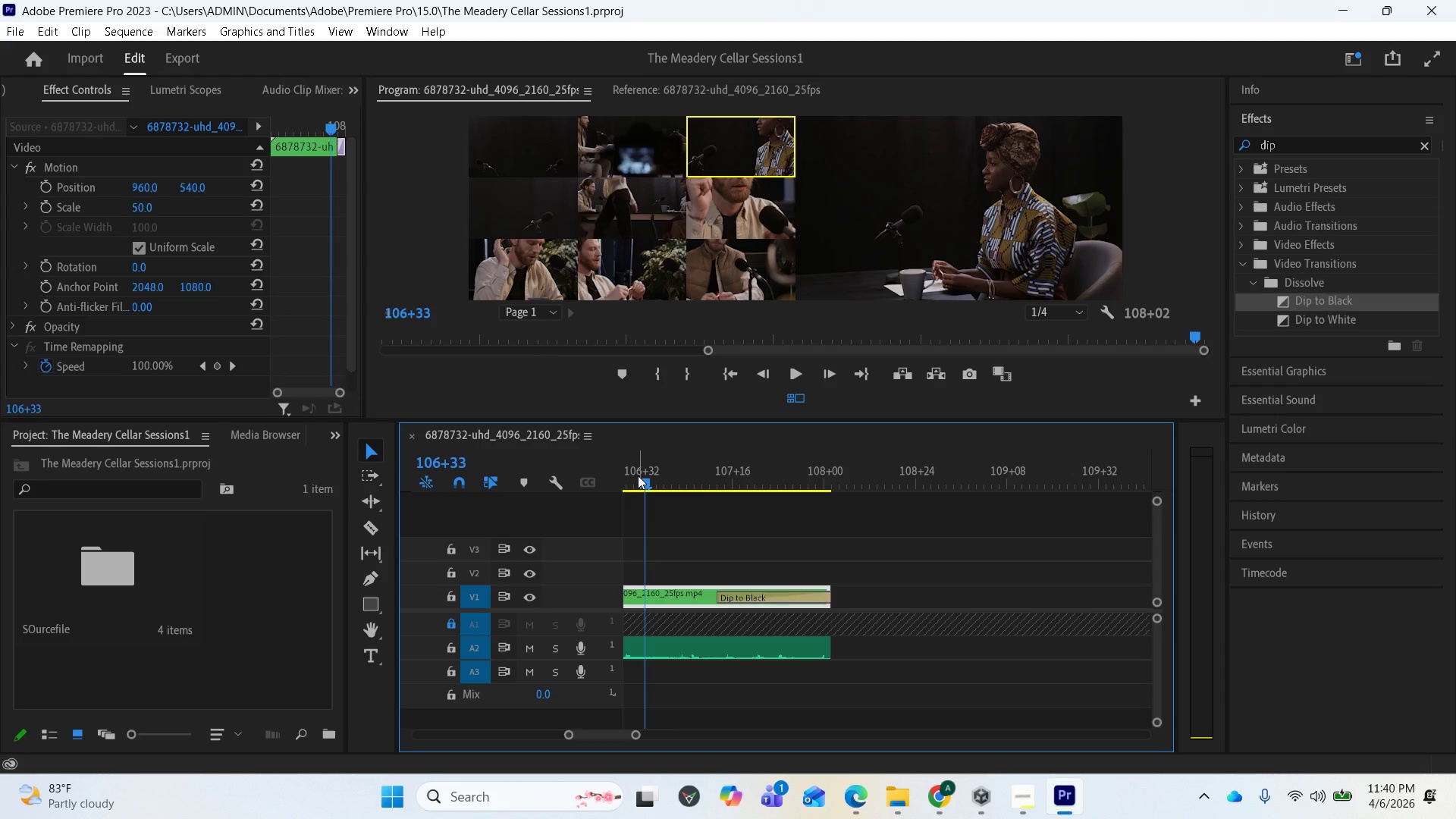 
left_click_drag(start_coordinate=[642, 480], to_coordinate=[0, 515])
 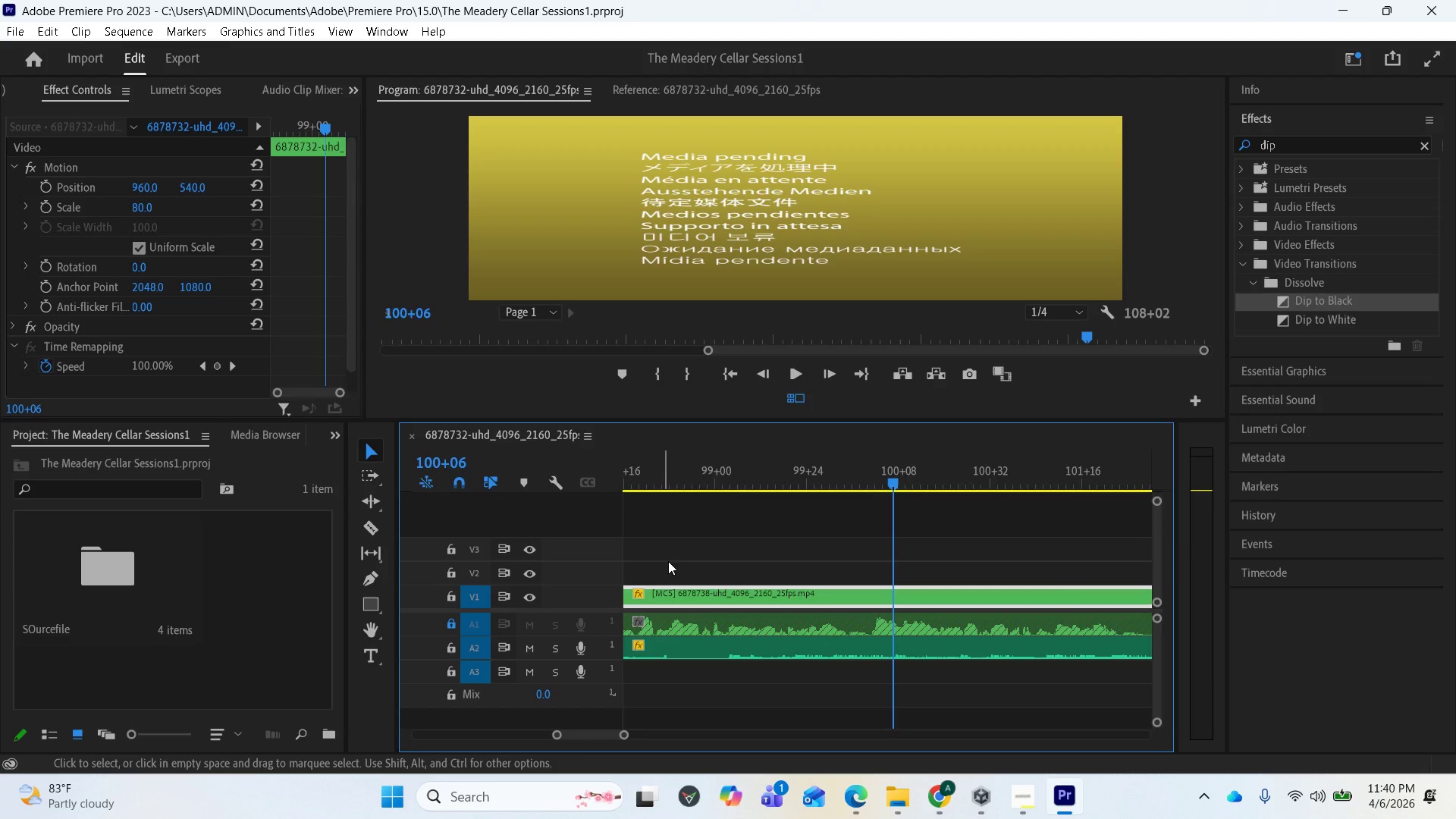 
scroll: coordinate [695, 559], scroll_direction: down, amount: 2.0
 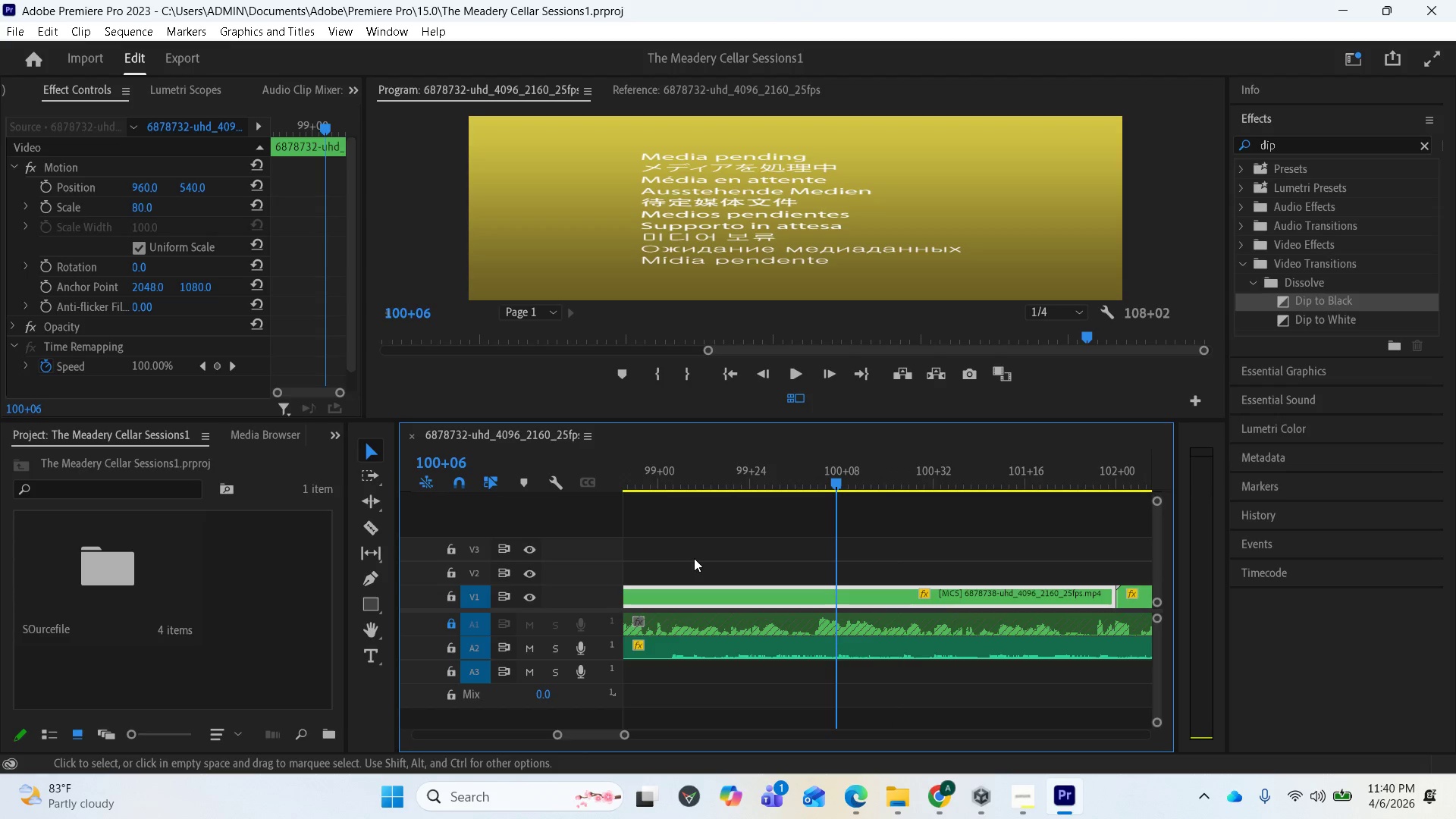 
key(Minus)
 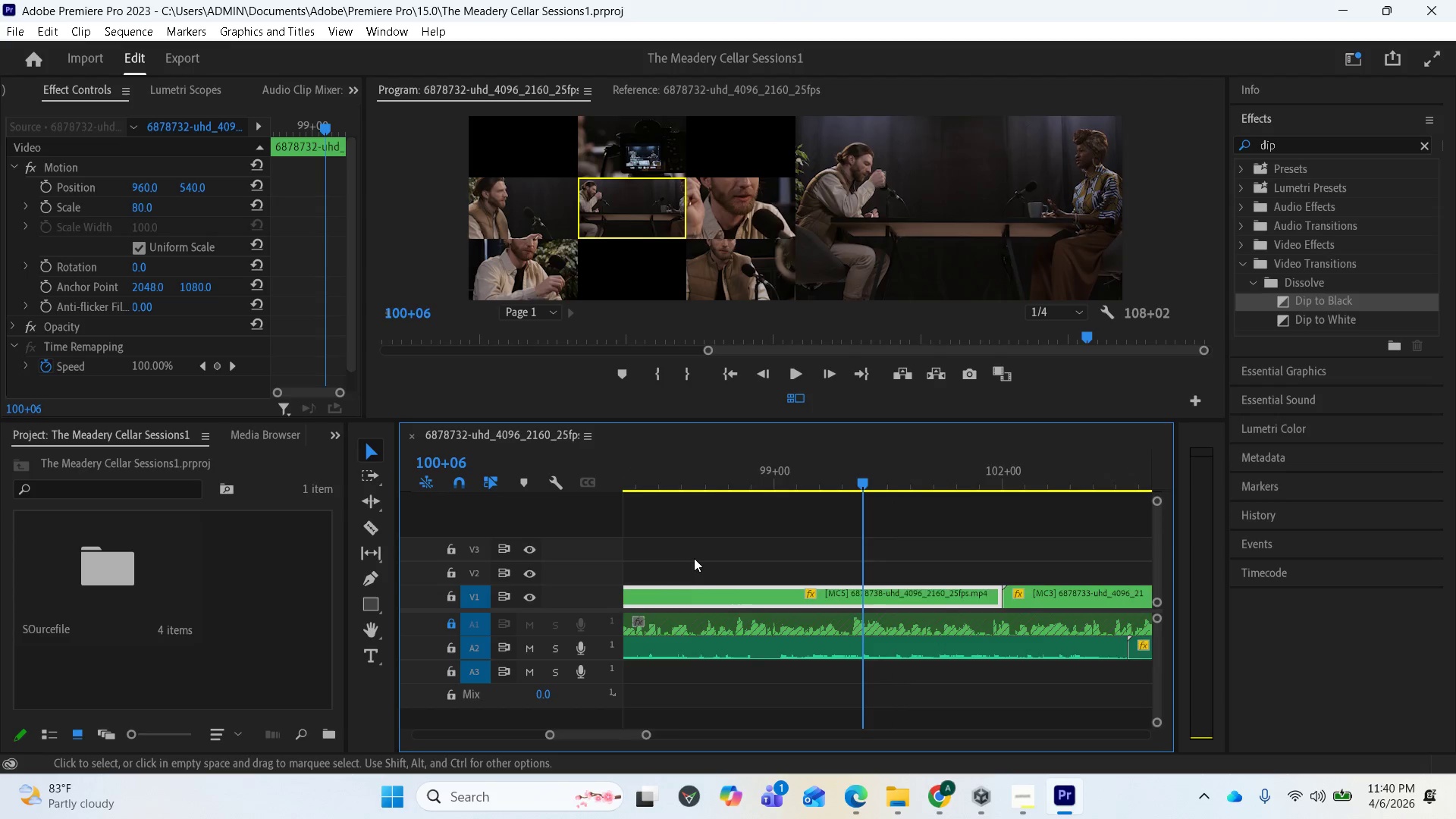 
key(Minus)
 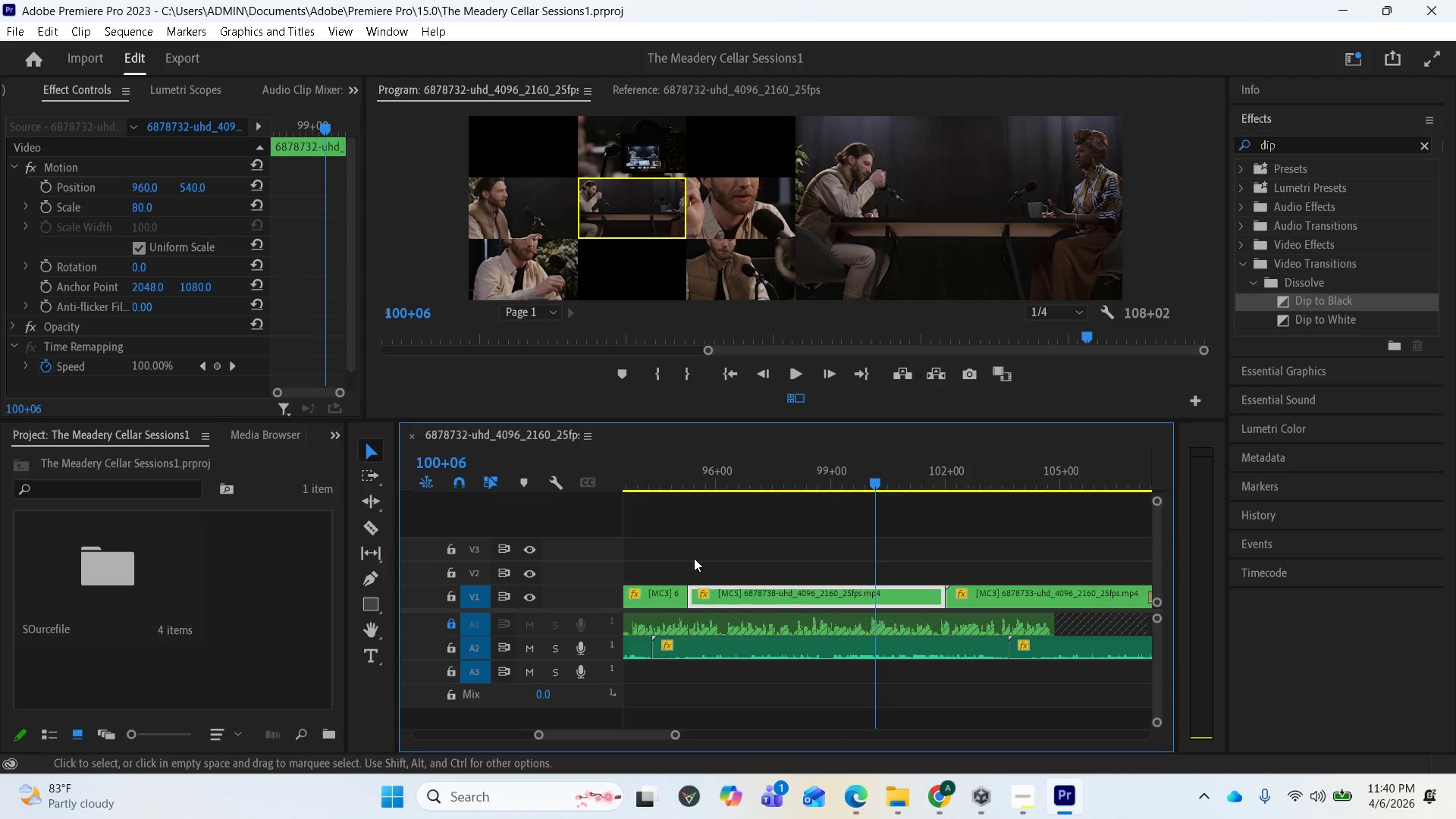 
key(Minus)
 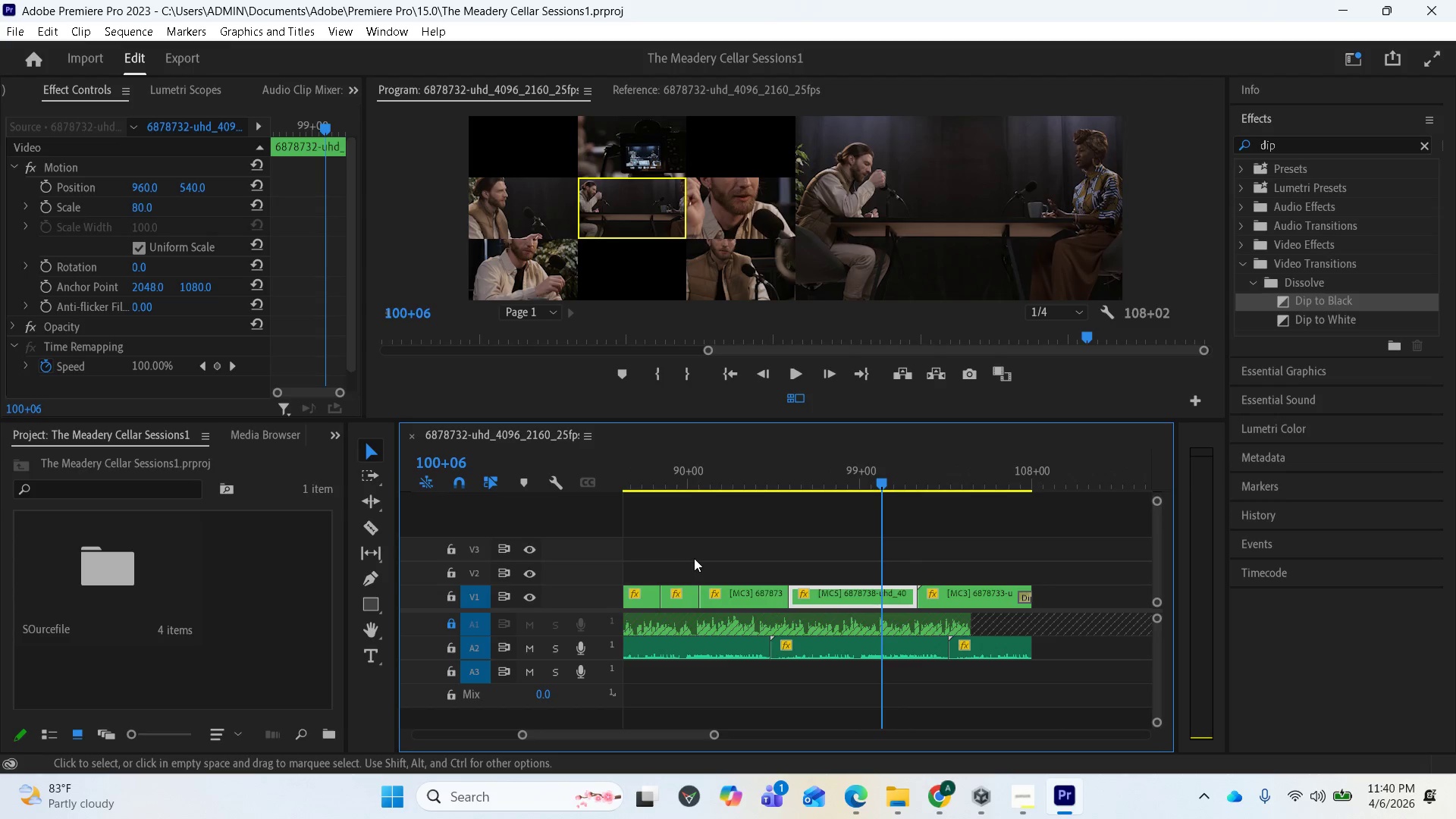 
key(Minus)
 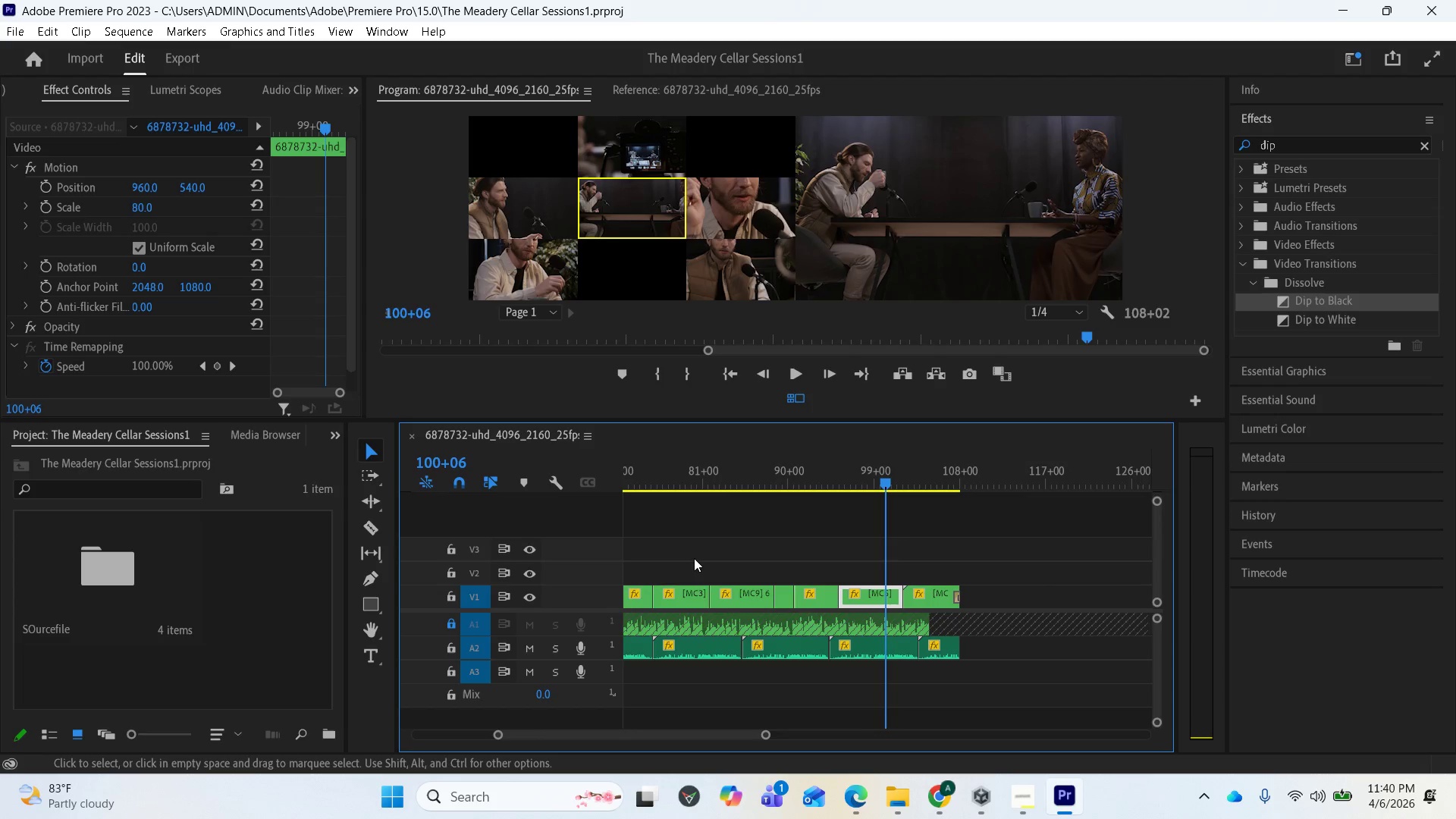 
key(Minus)
 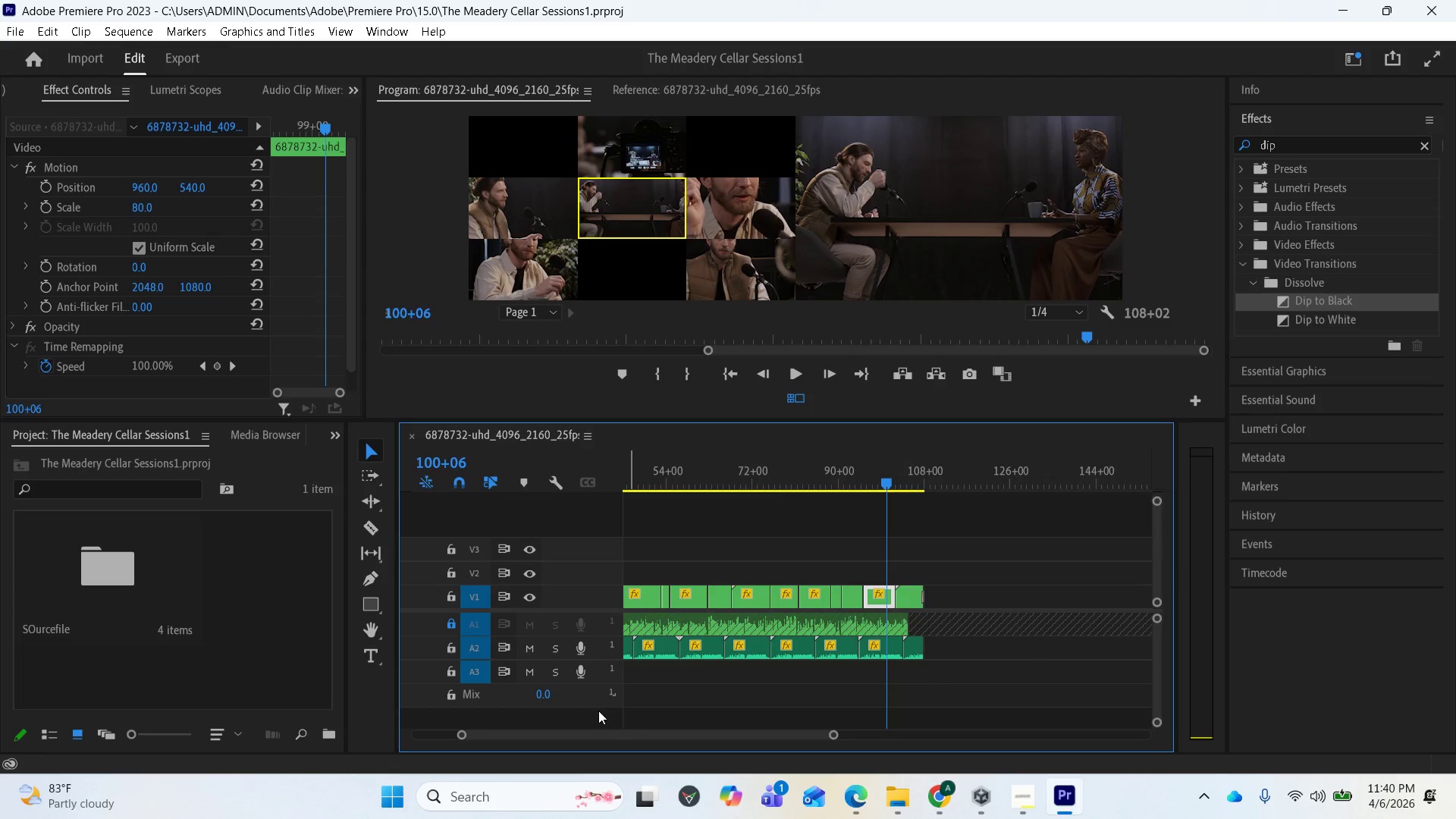 
left_click_drag(start_coordinate=[592, 723], to_coordinate=[585, 729])
 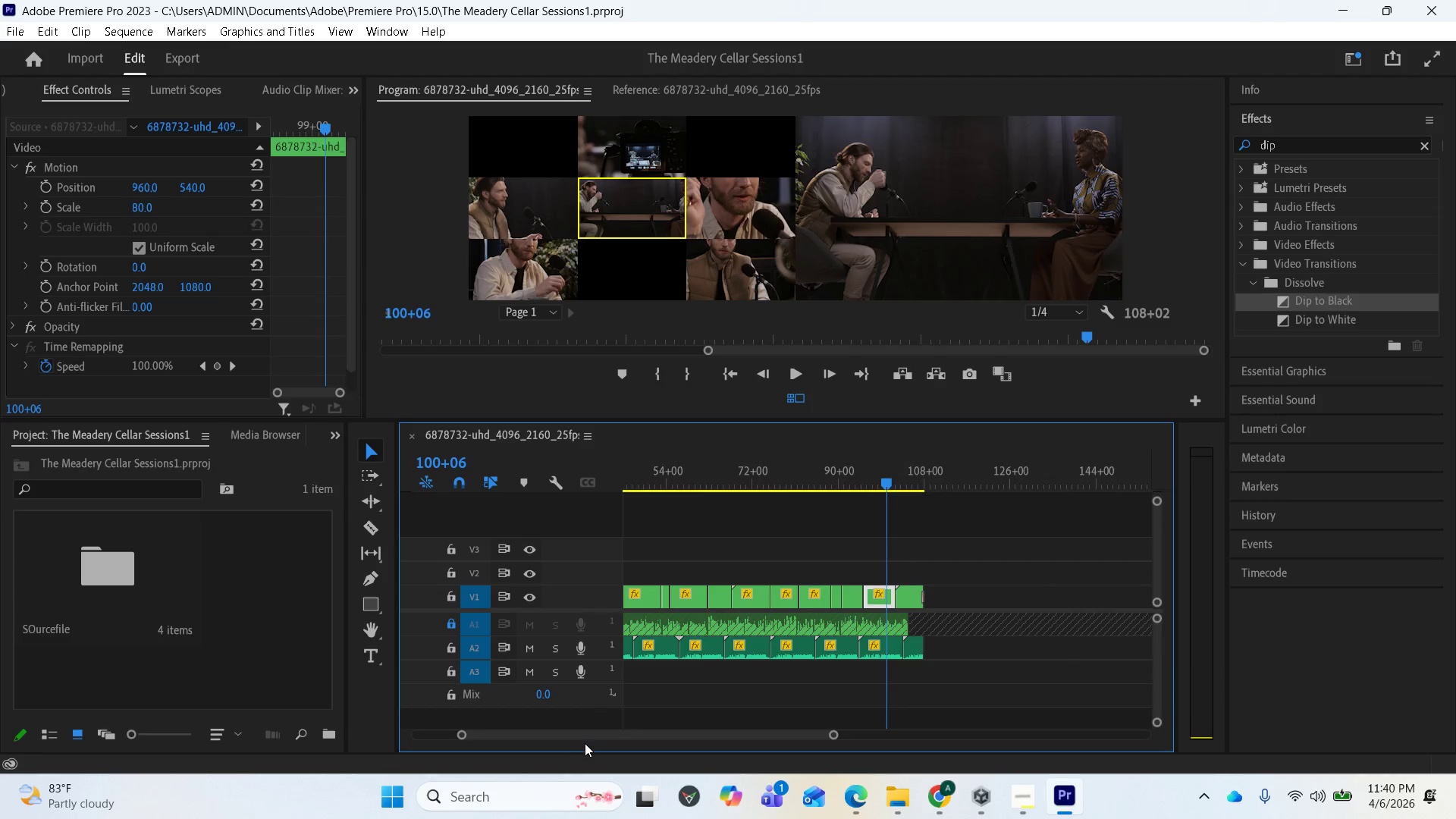 
left_click_drag(start_coordinate=[584, 743], to_coordinate=[572, 743])
 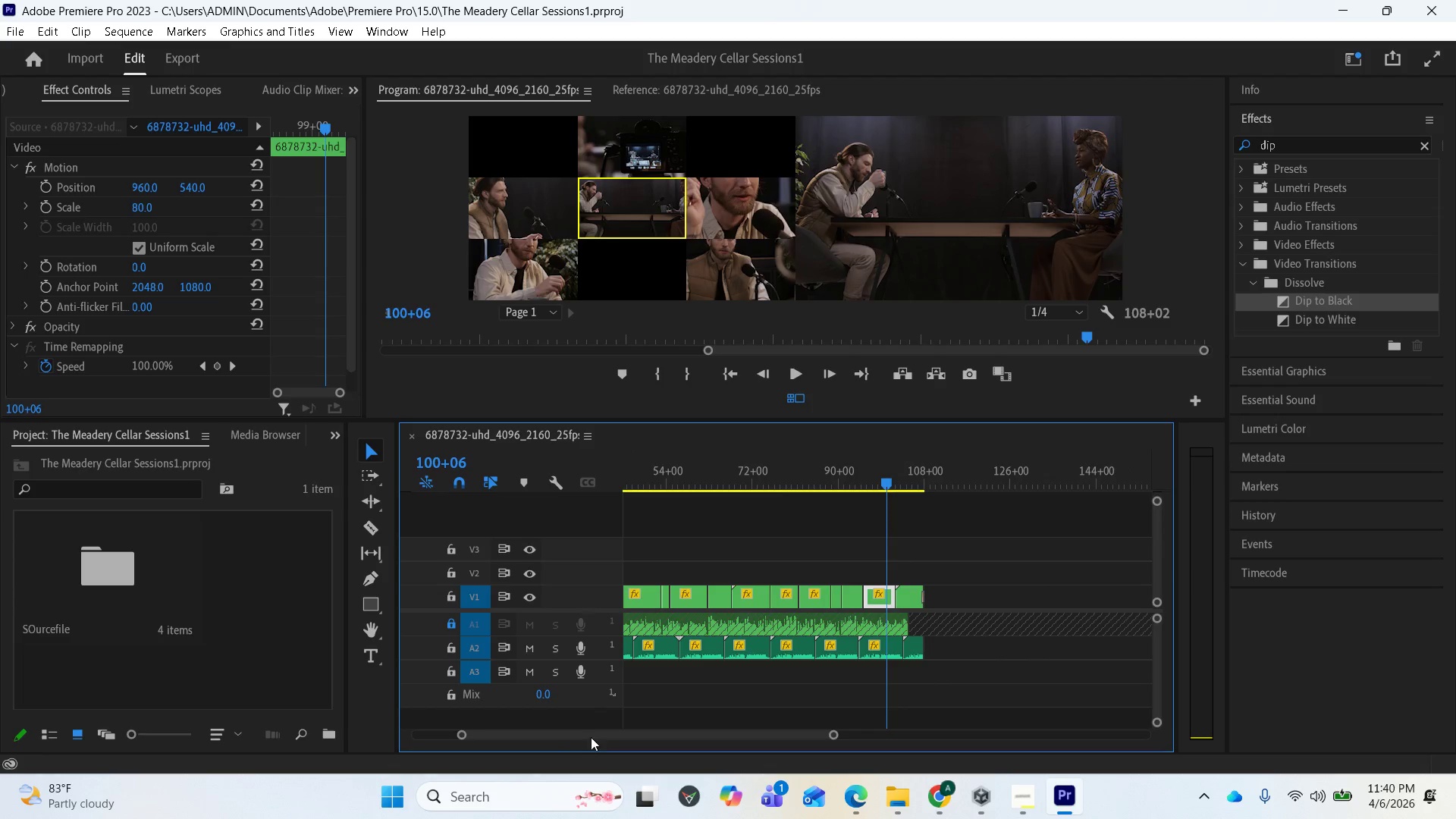 
left_click_drag(start_coordinate=[592, 735], to_coordinate=[374, 726])
 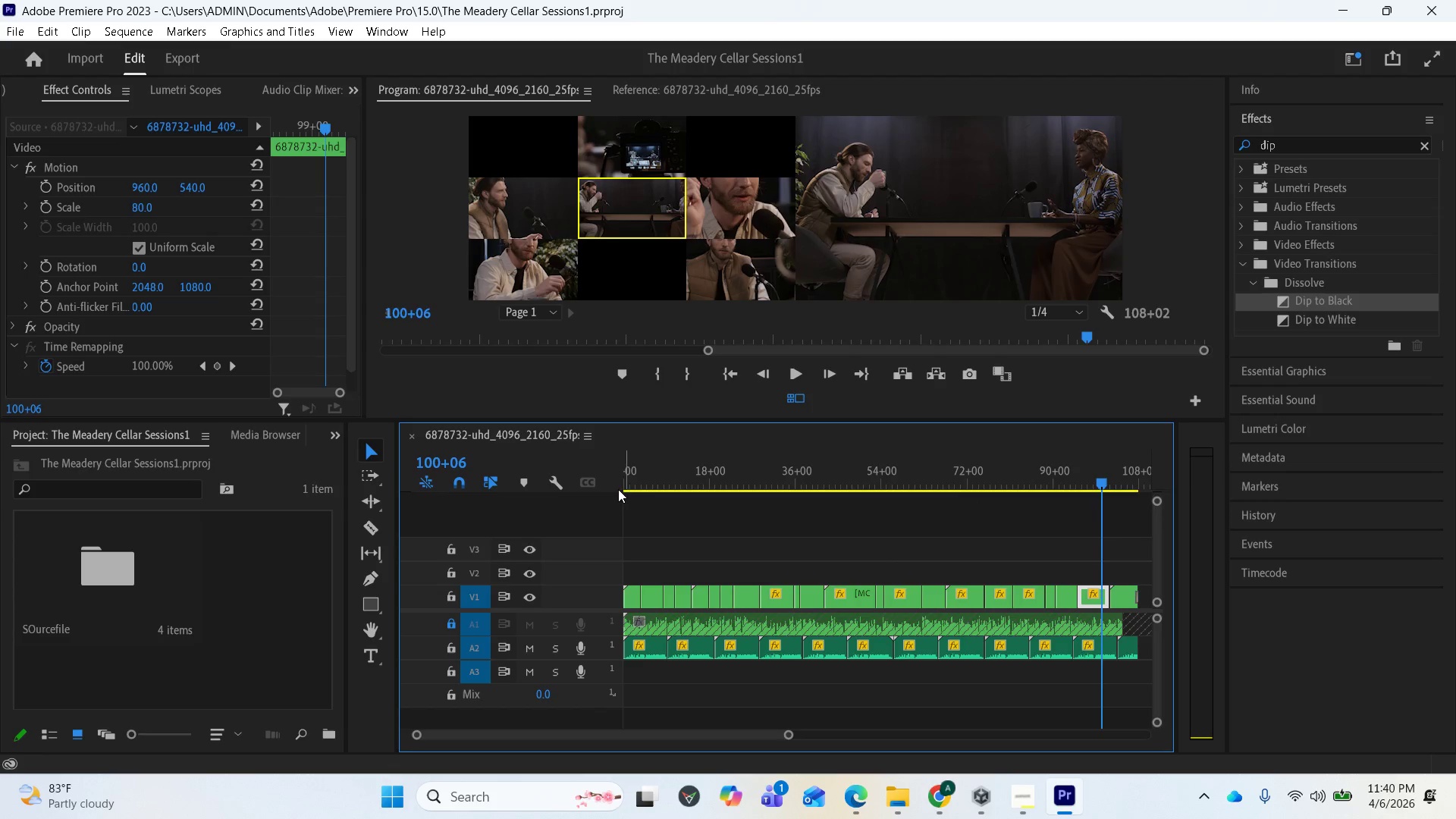 
left_click([628, 475])
 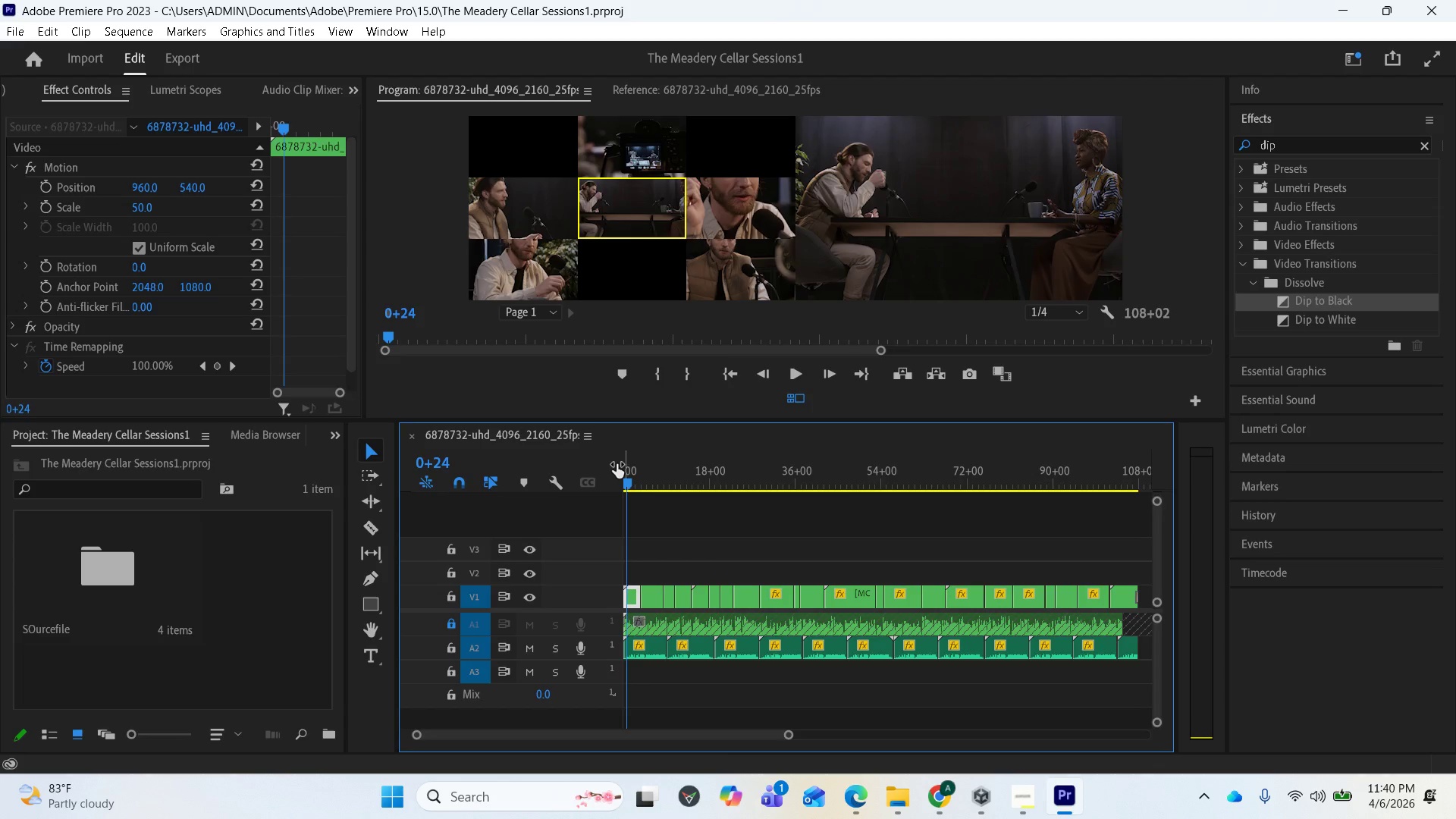 
key(Space)
 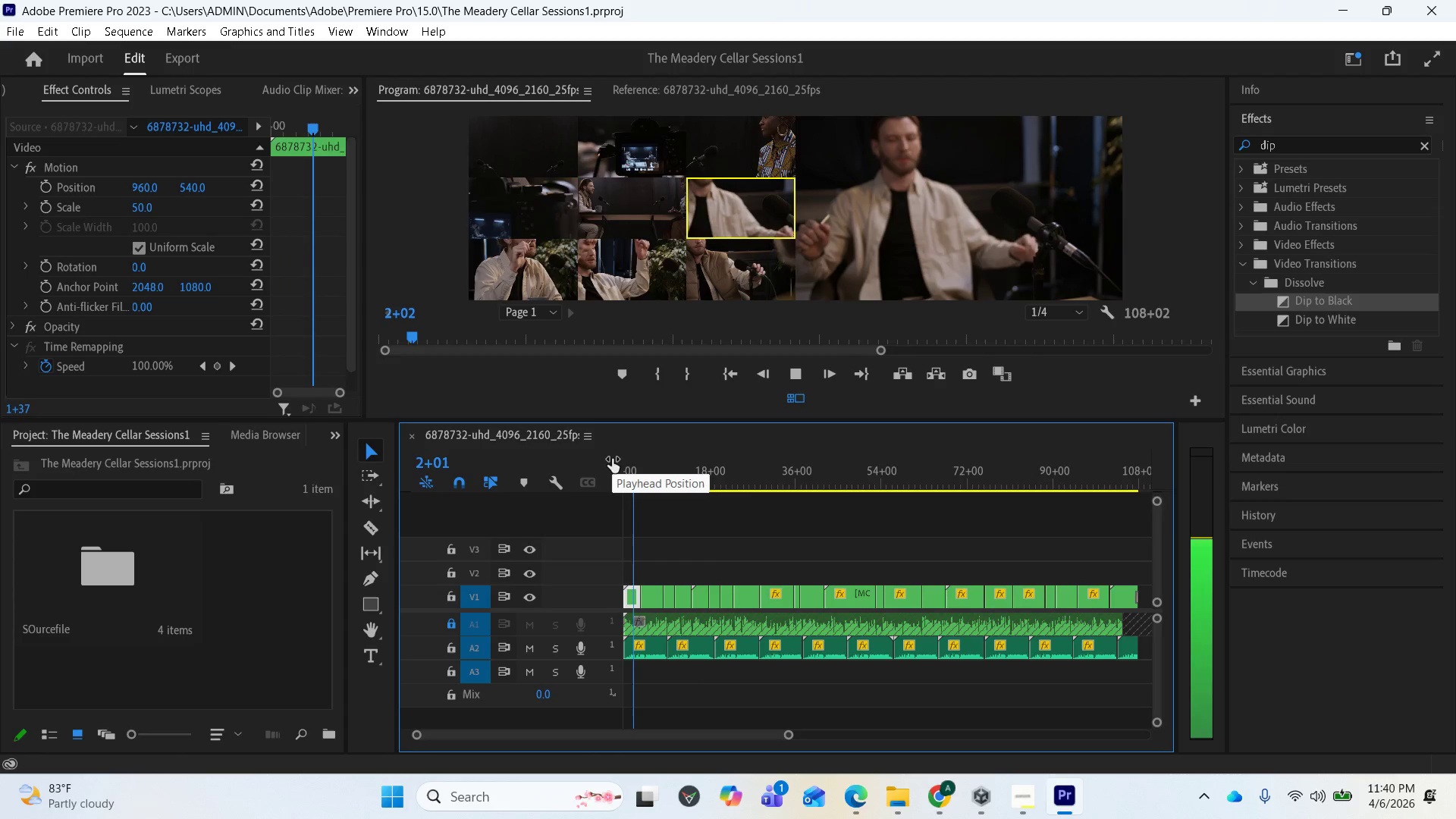 
wait(9.14)
 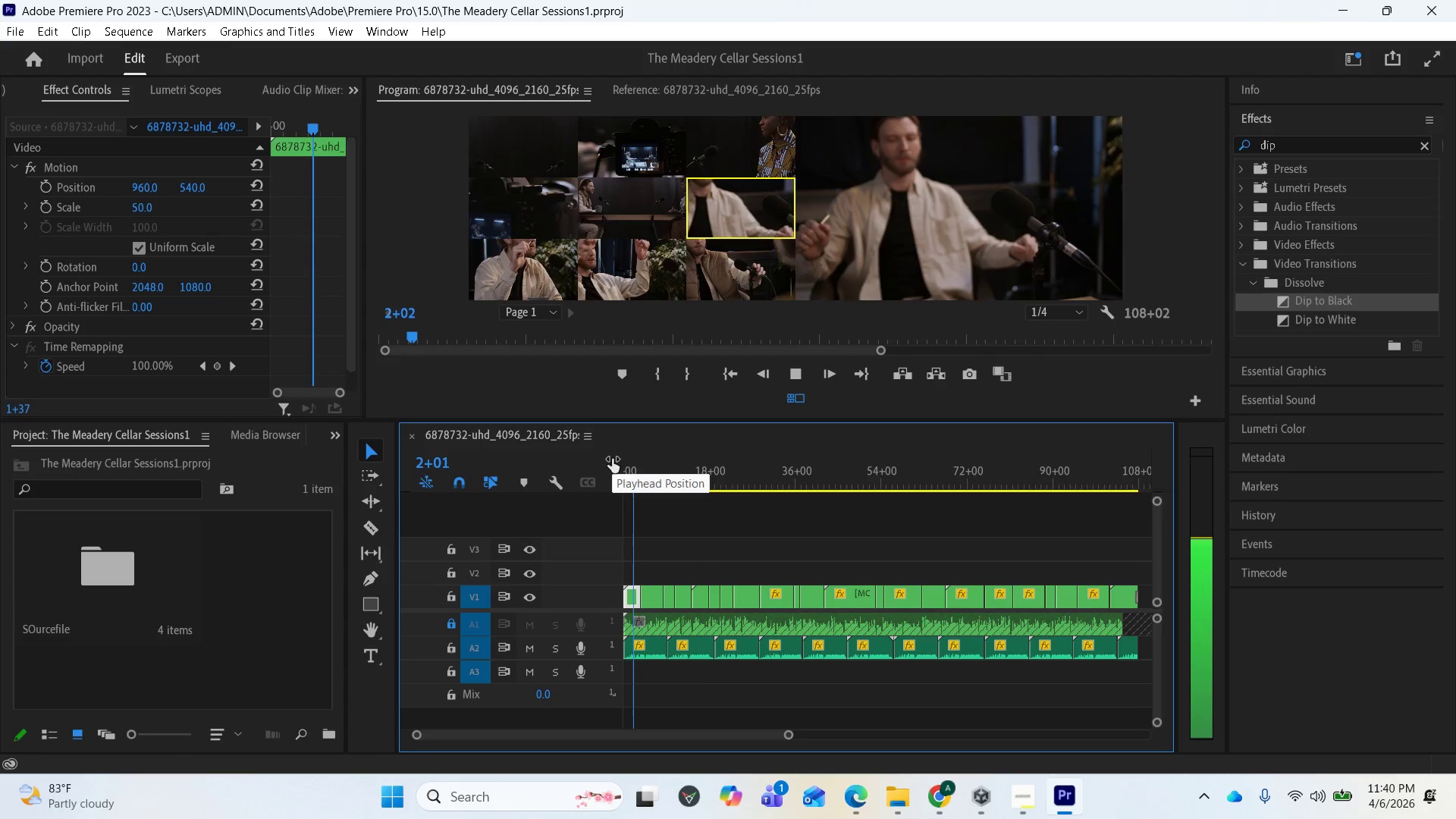 
left_click([1028, 787])